 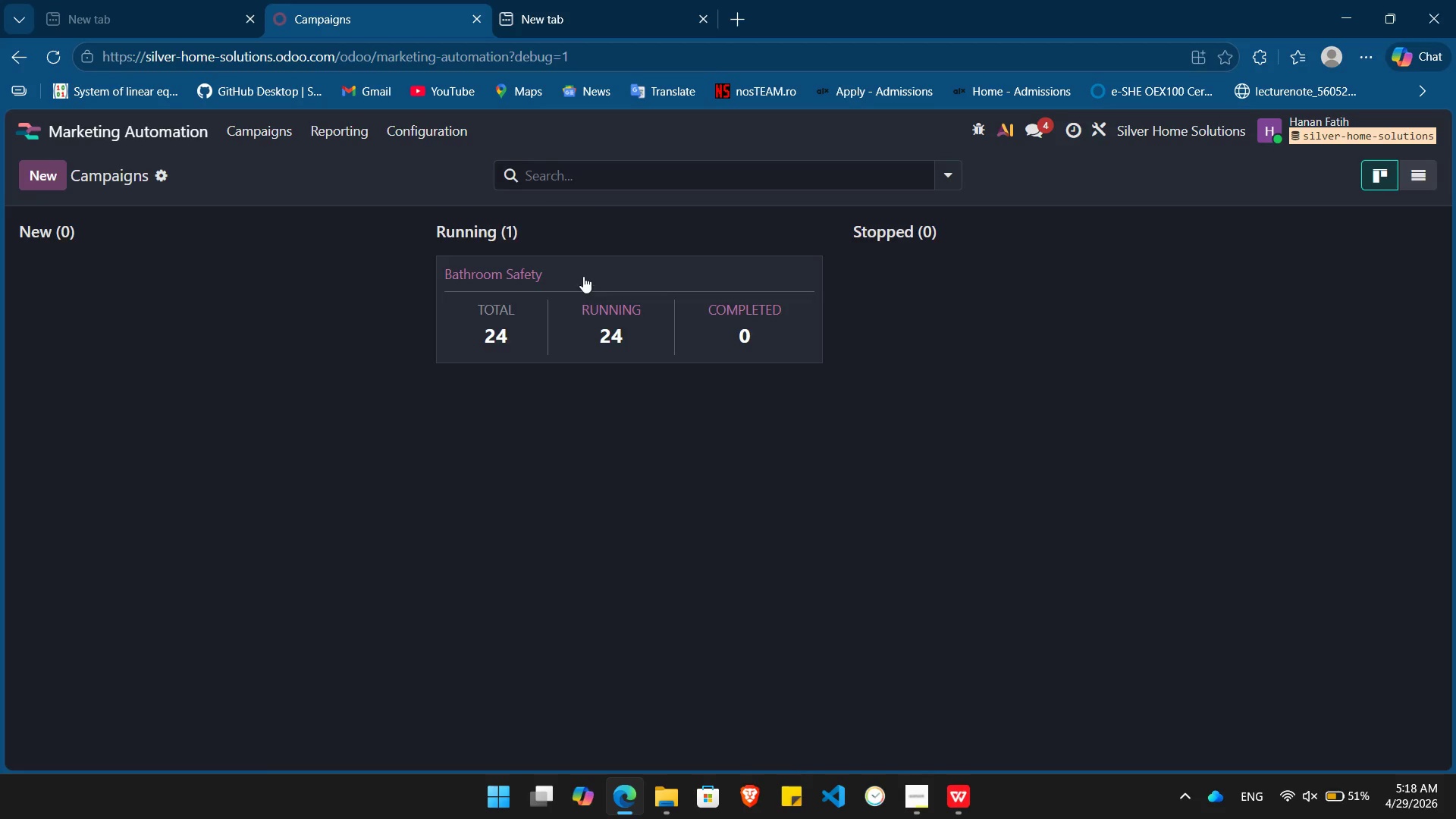 
left_click([587, 168])
 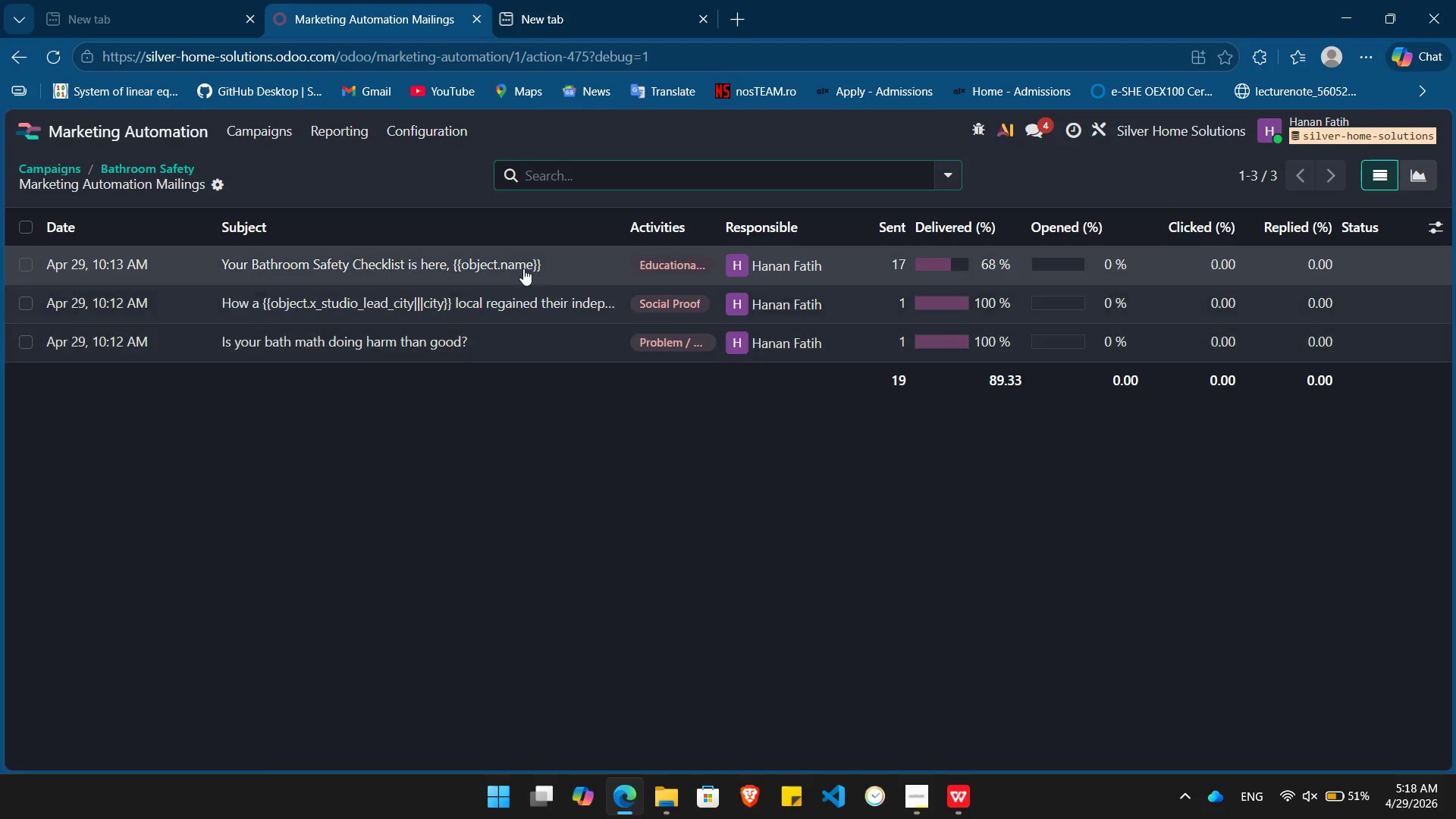 
left_click([527, 265])
 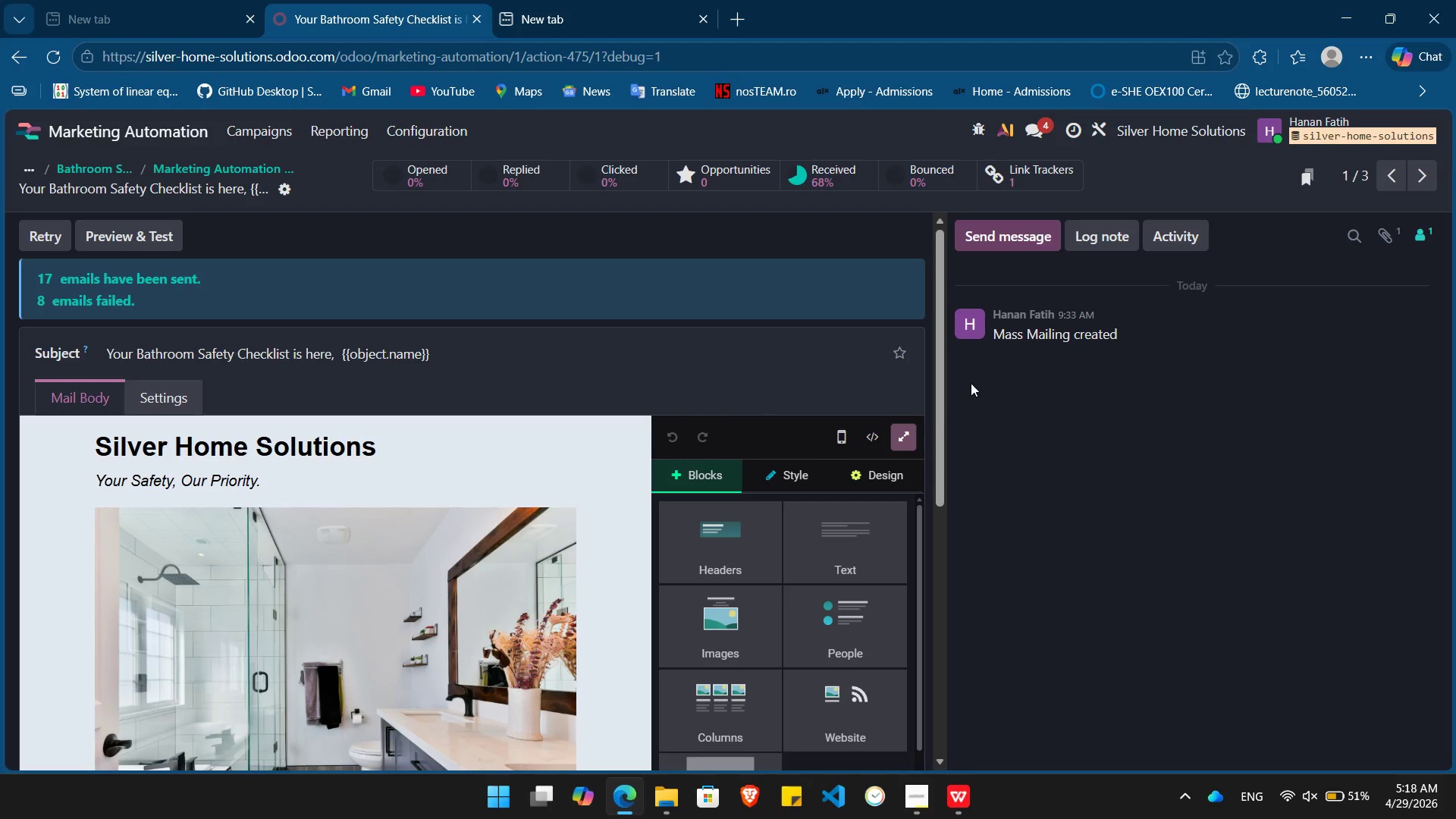 
left_click([910, 432])
 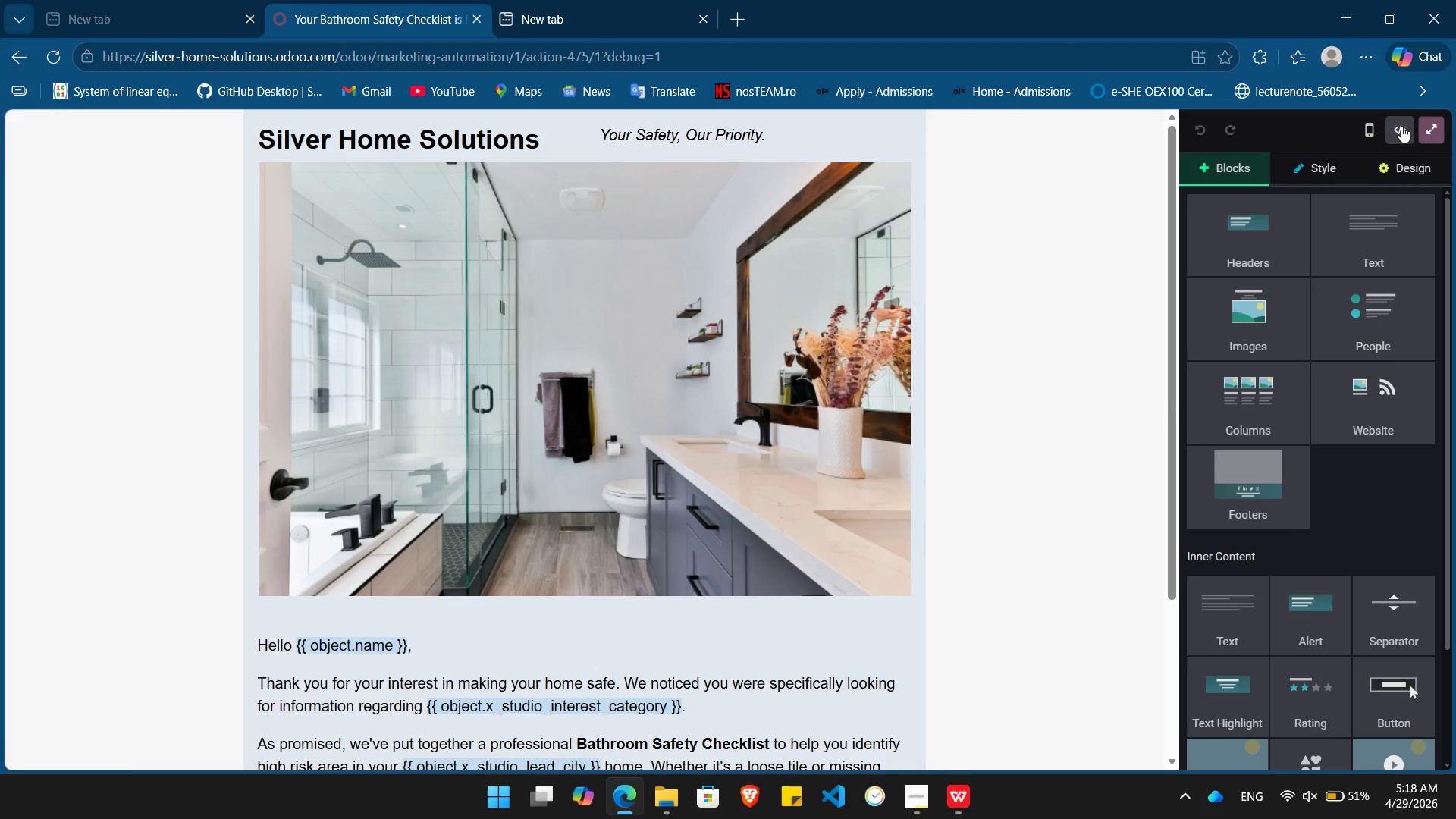 
left_click([1399, 123])
 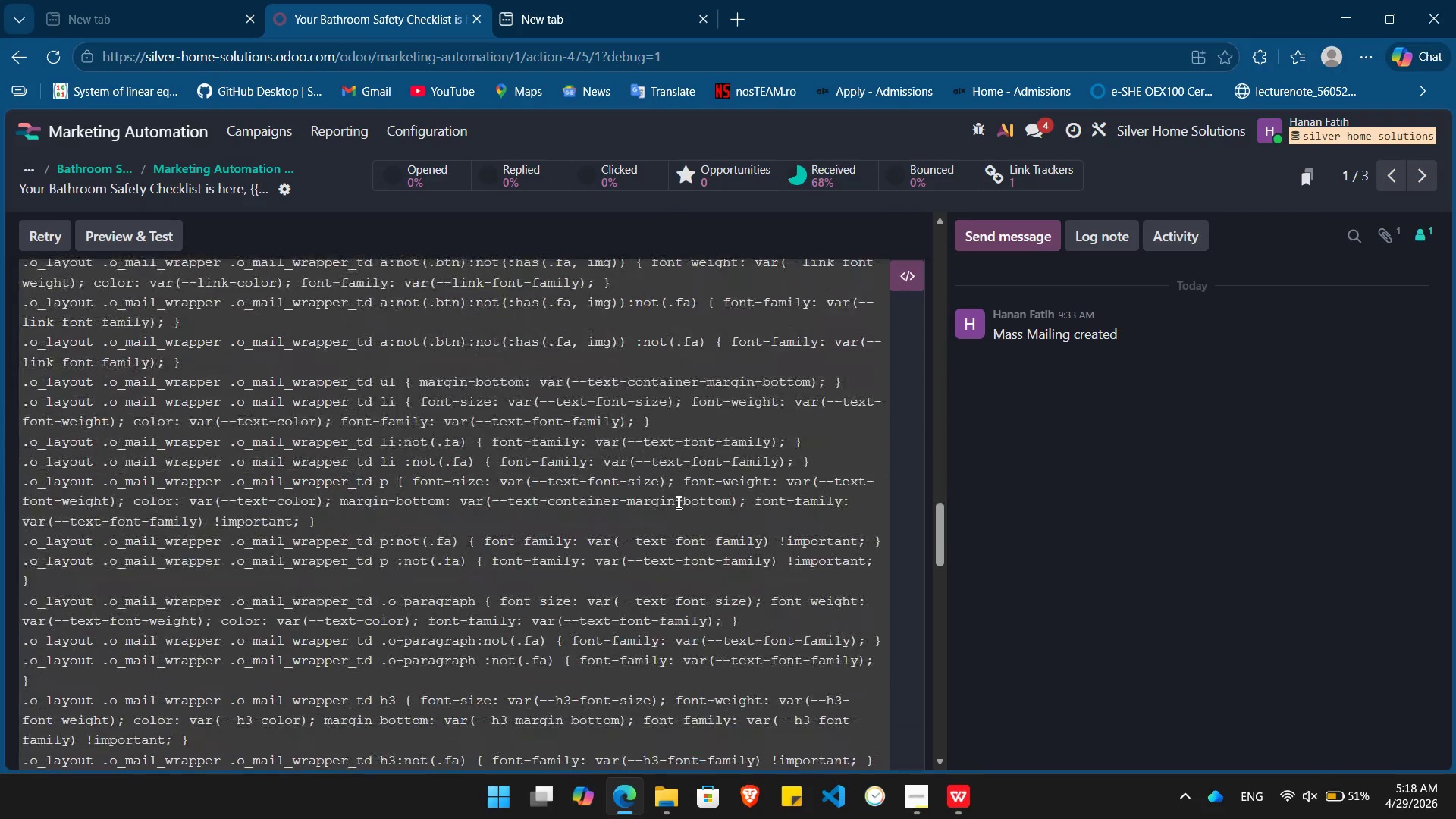 
wait(9.89)
 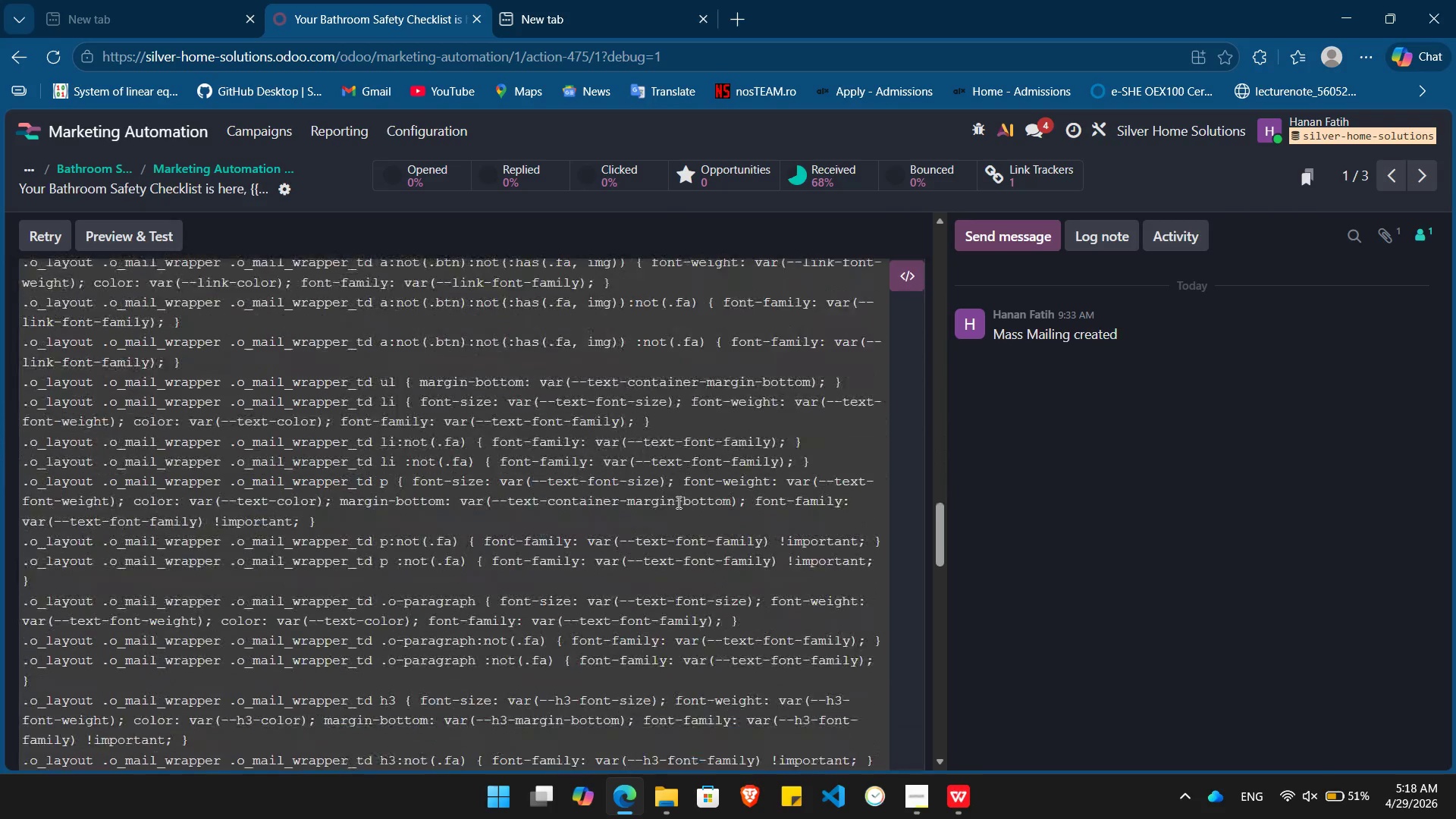 
left_click([915, 429])
 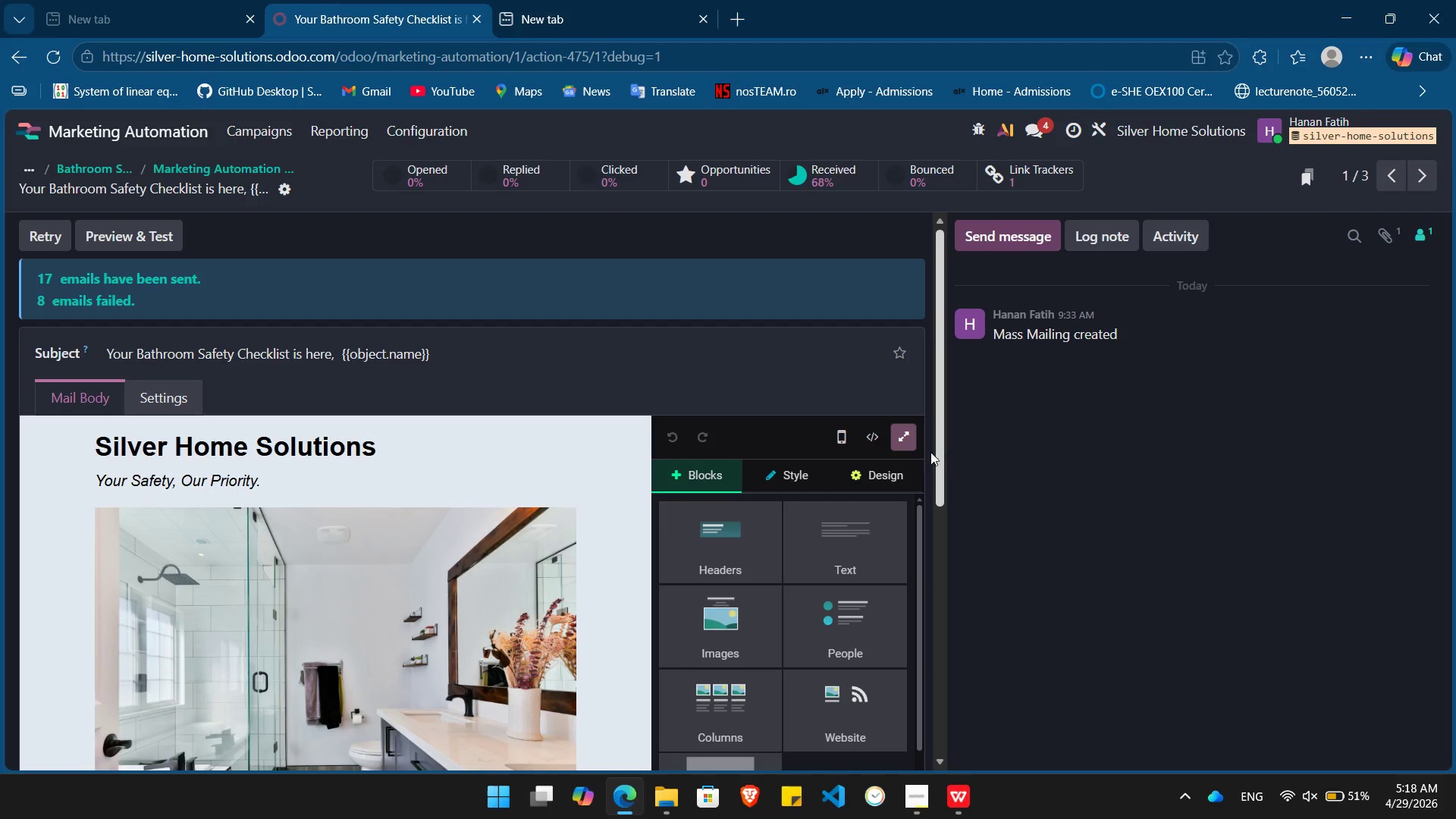 
left_click([895, 434])
 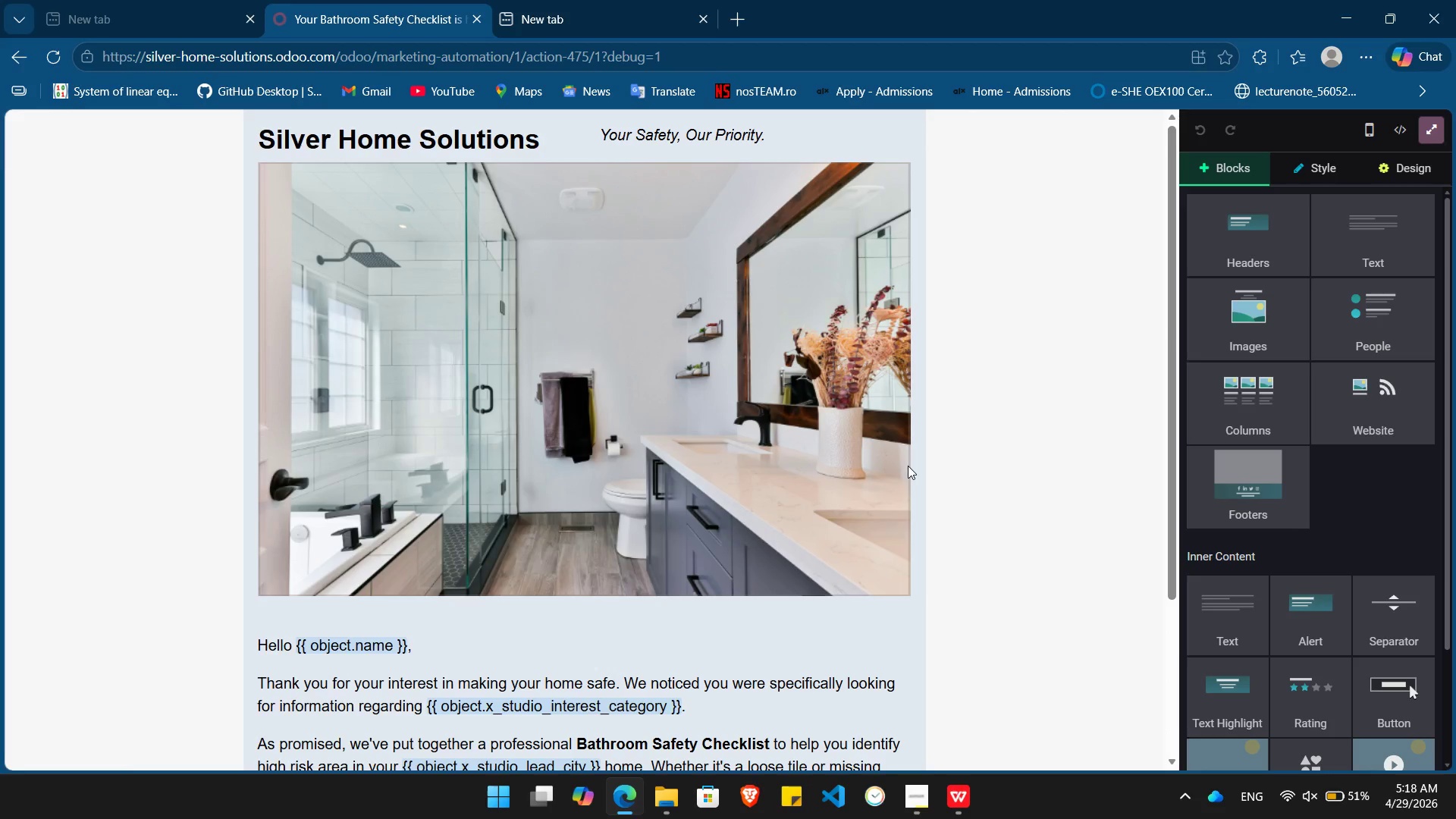 
key(PrintScreen)
 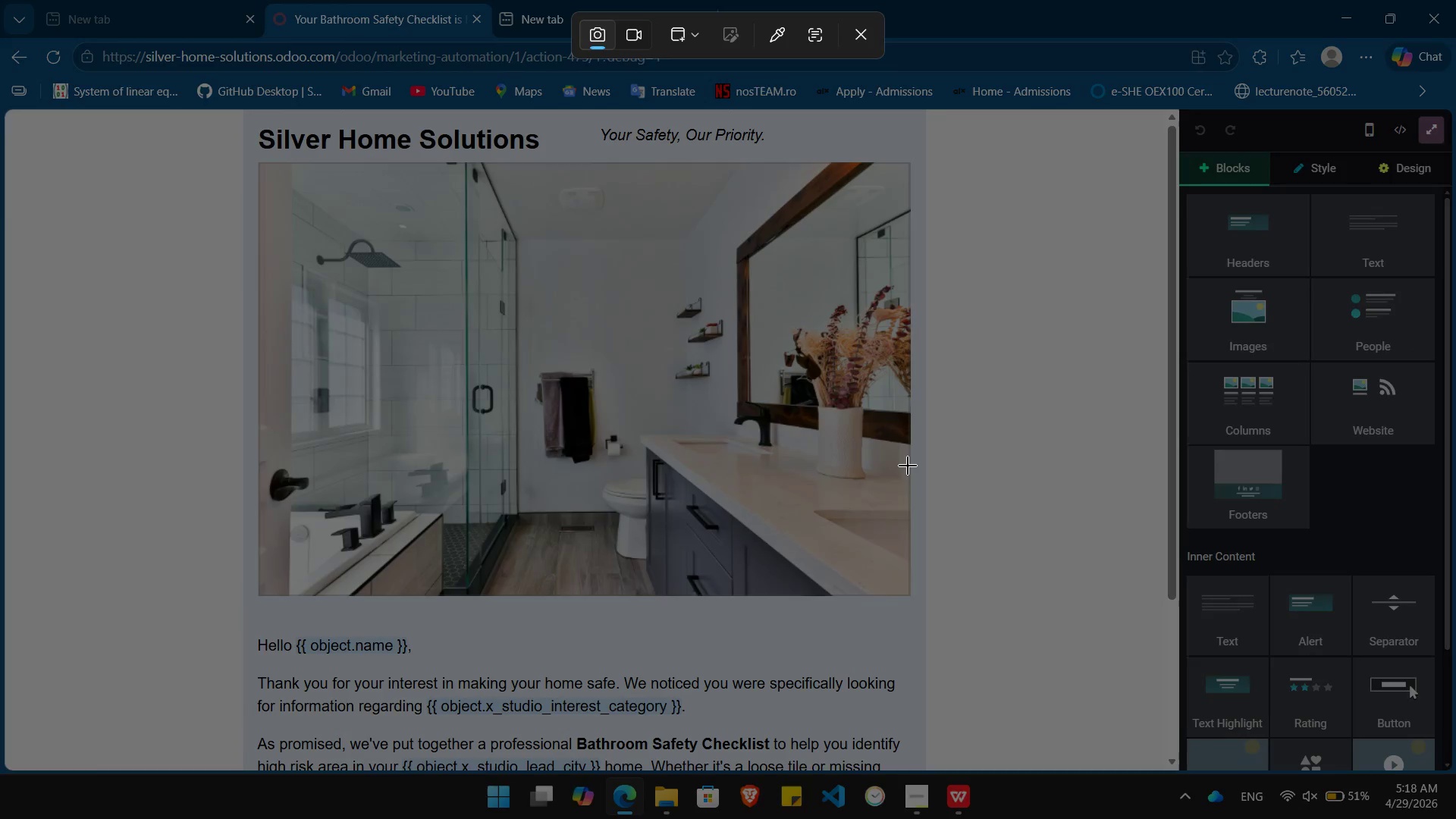 
left_click([908, 466])
 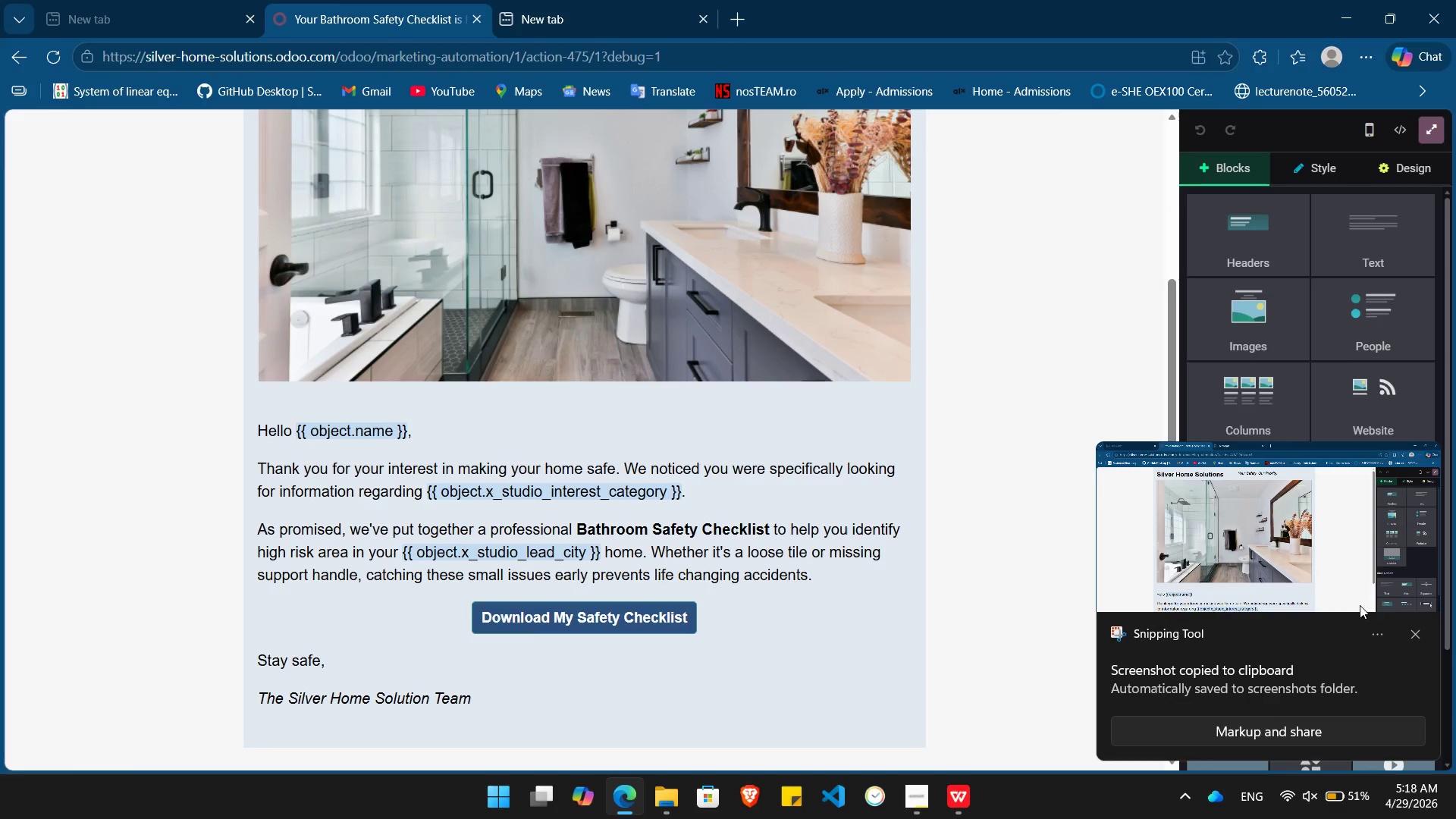 
wait(5.09)
 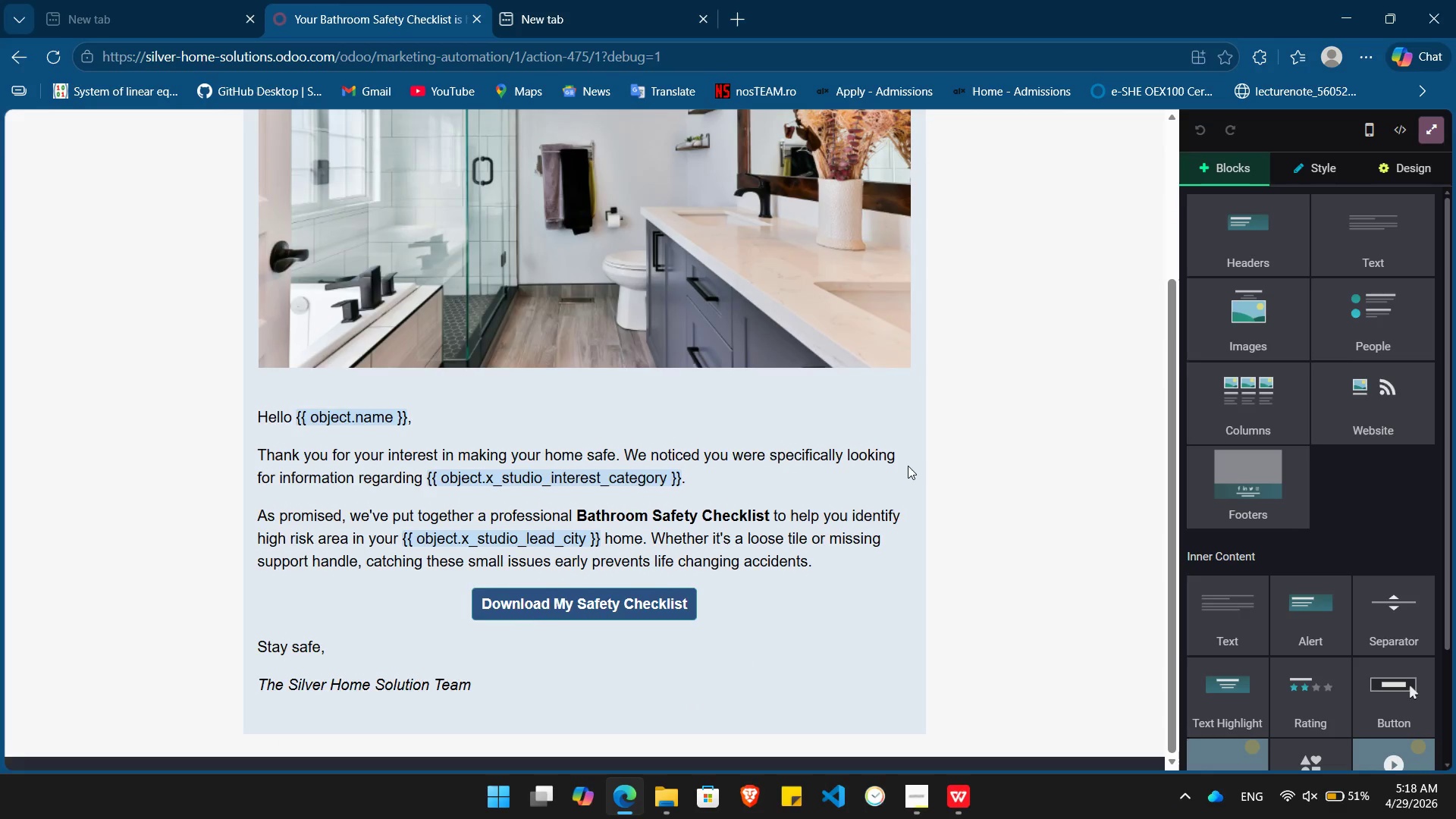 
left_click([1420, 636])
 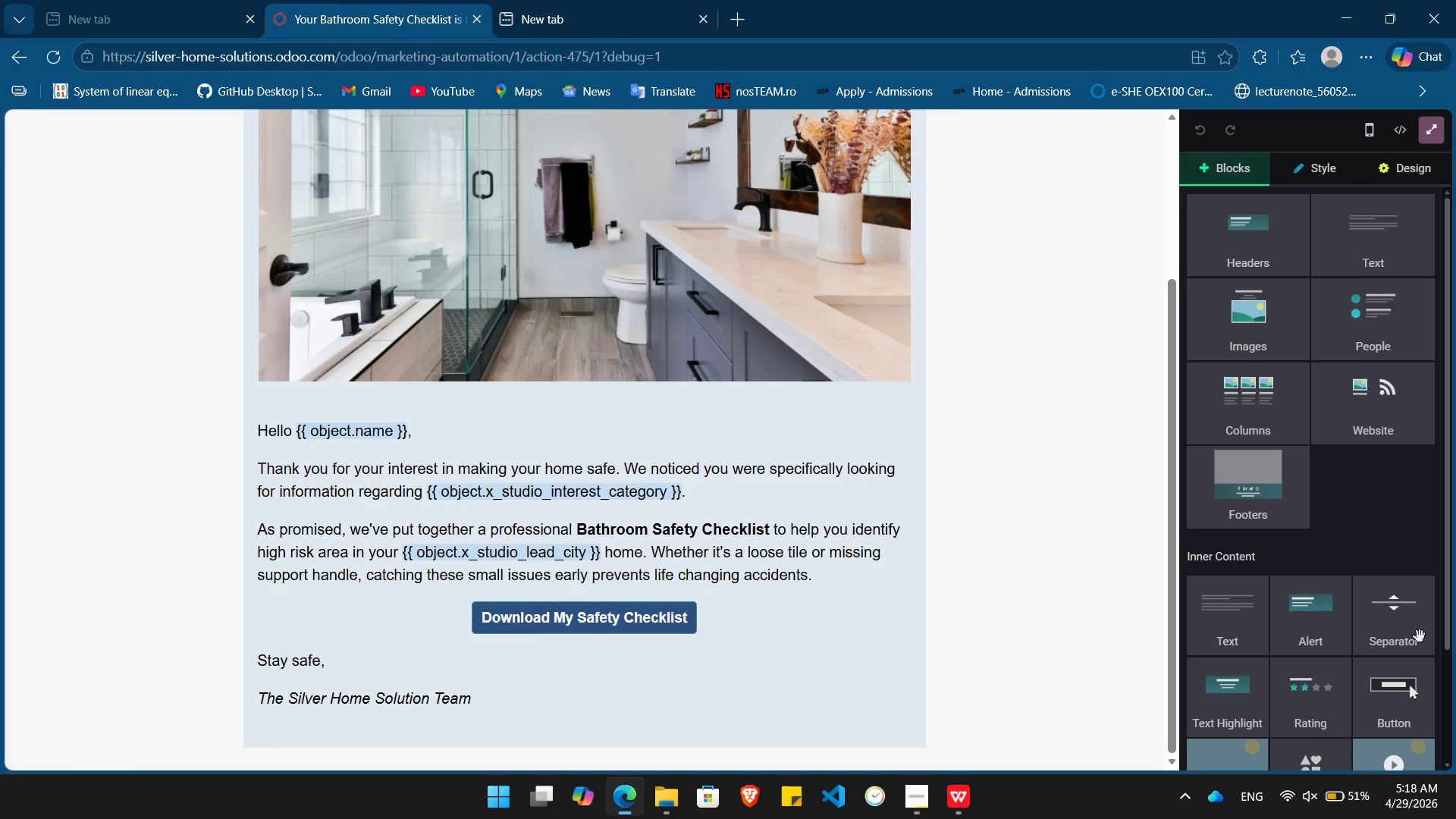 
key(PrintScreen)
 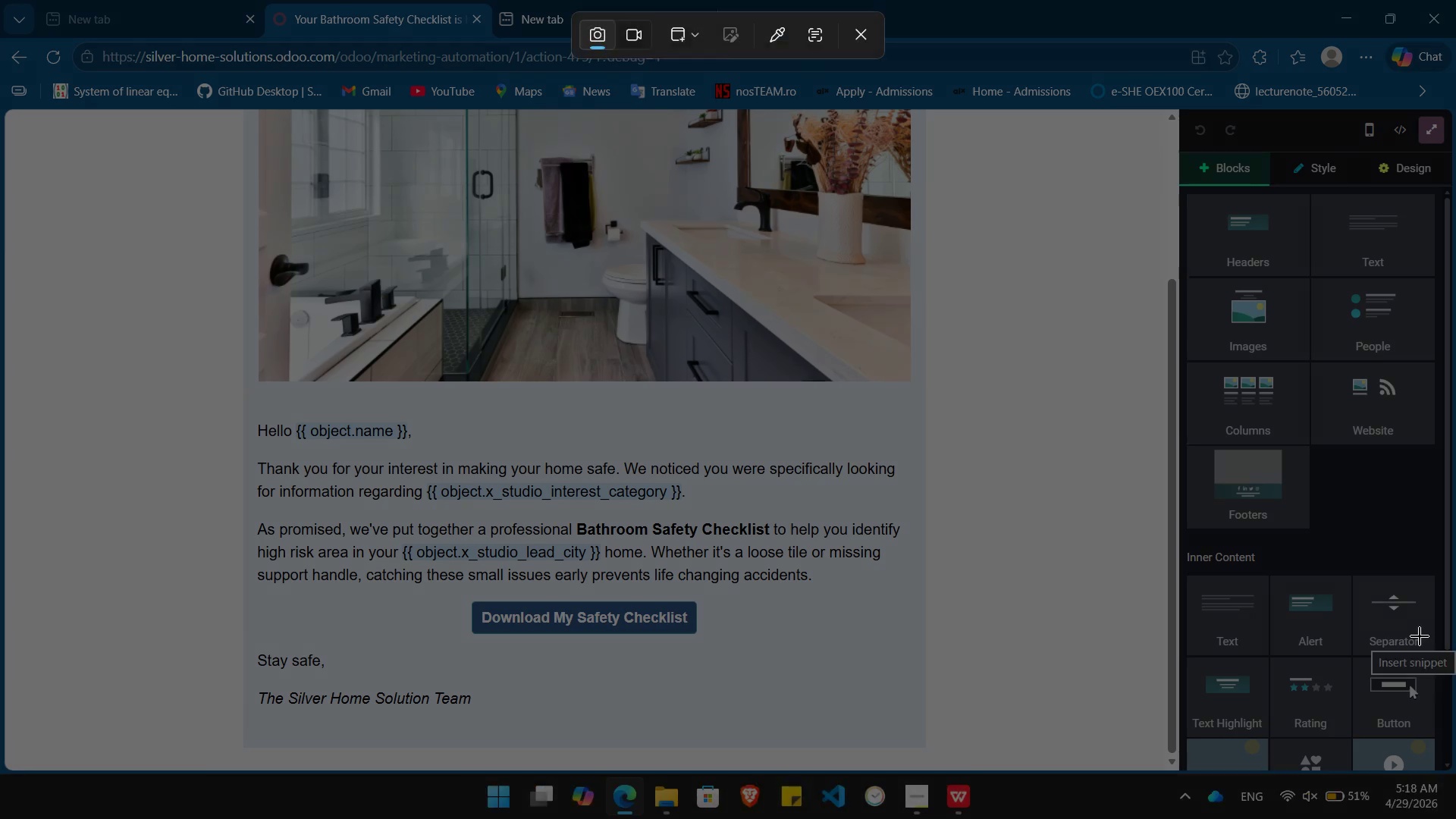 
left_click([1420, 636])
 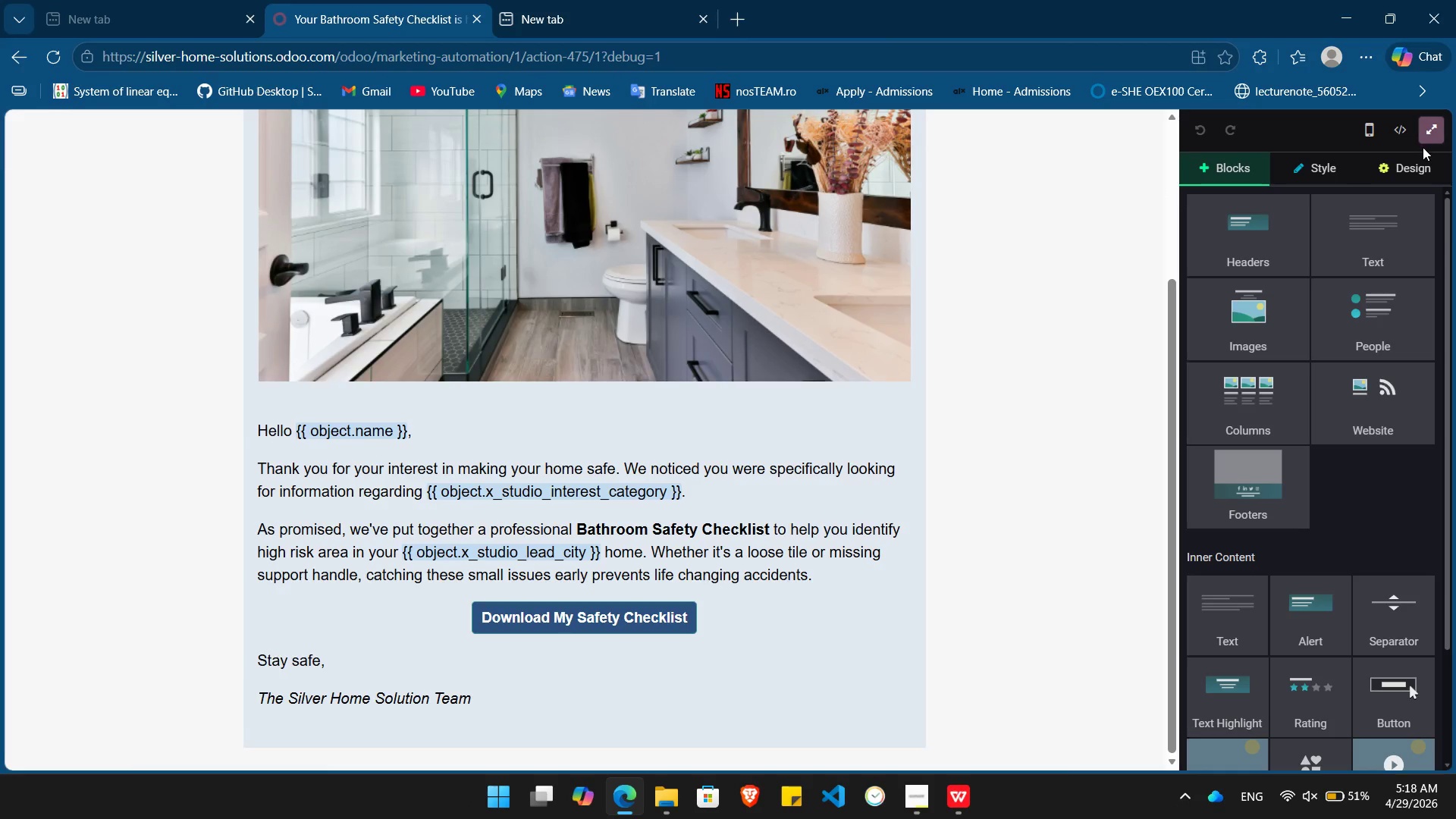 
left_click([1430, 131])
 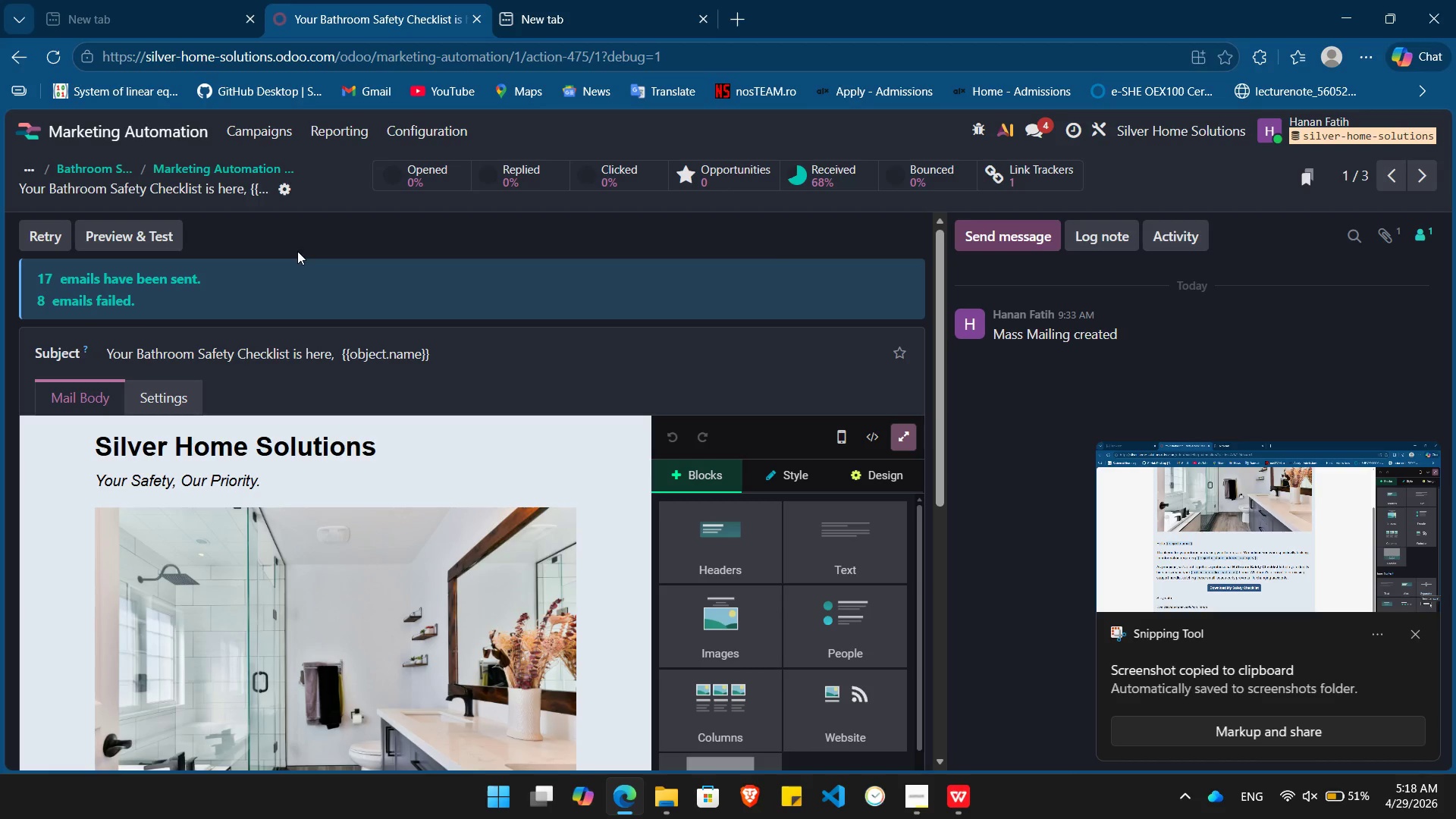 
mouse_move([206, 168])
 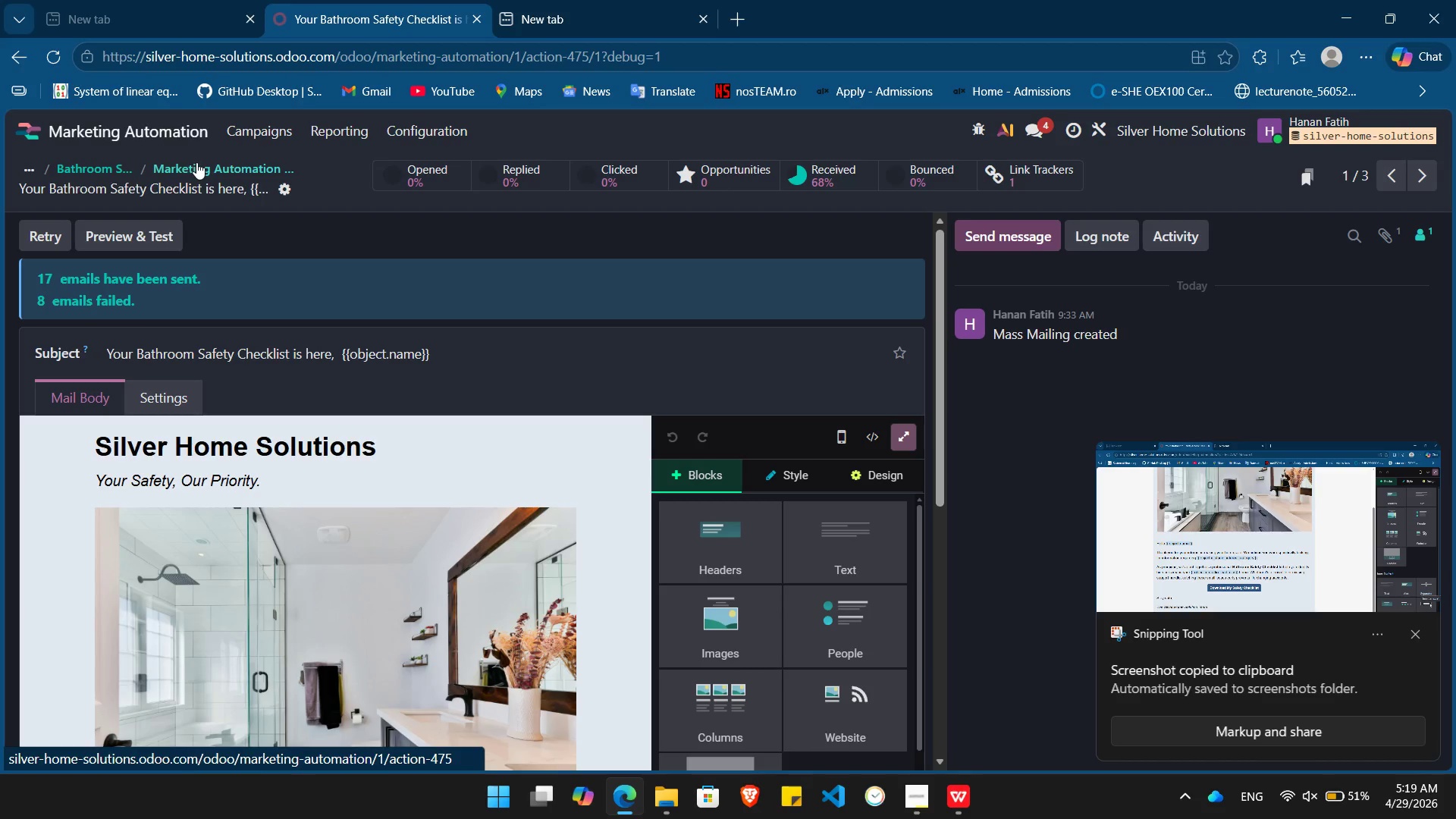 
left_click([197, 163])
 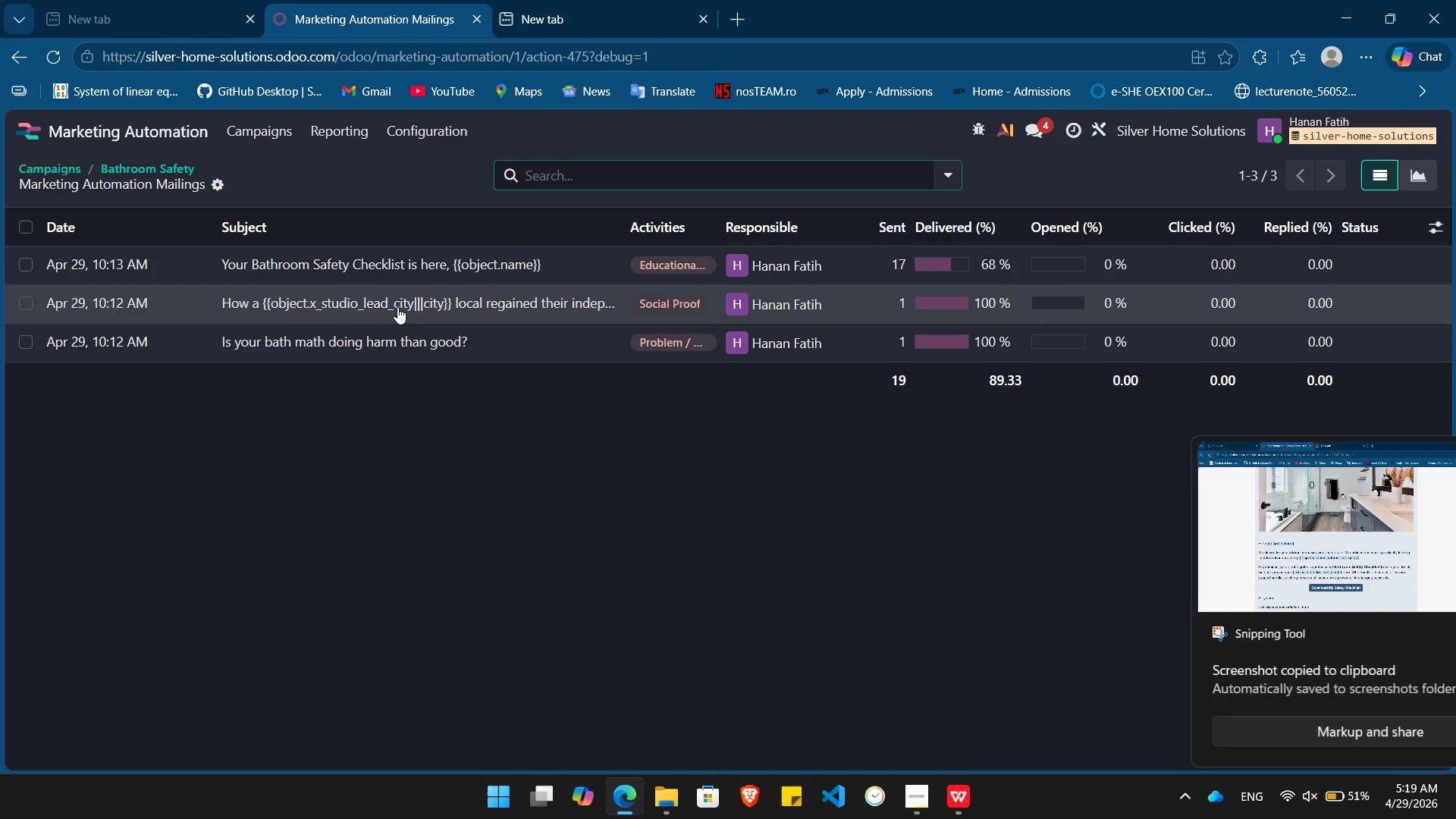 
left_click([398, 307])
 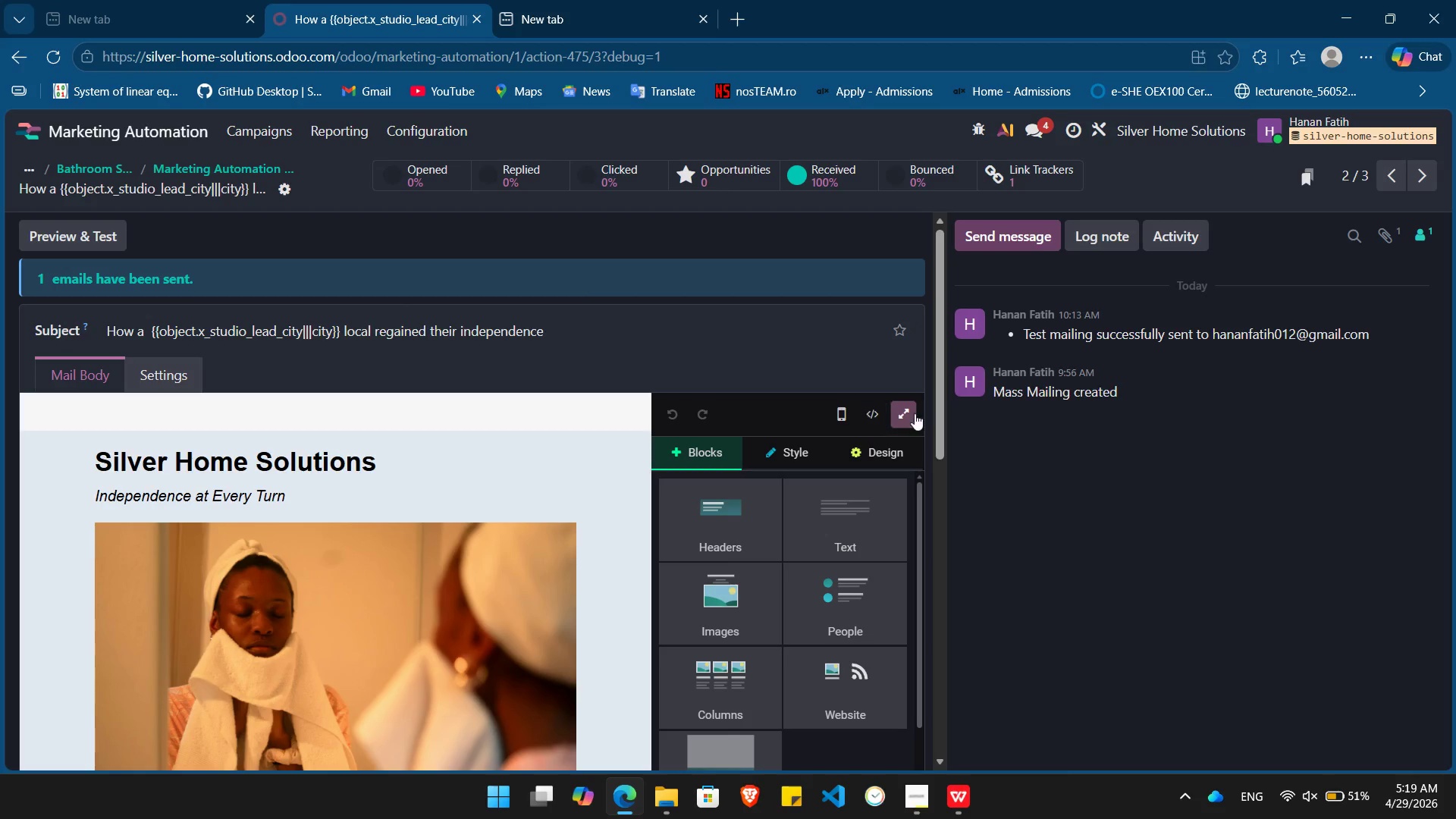 
left_click([912, 416])
 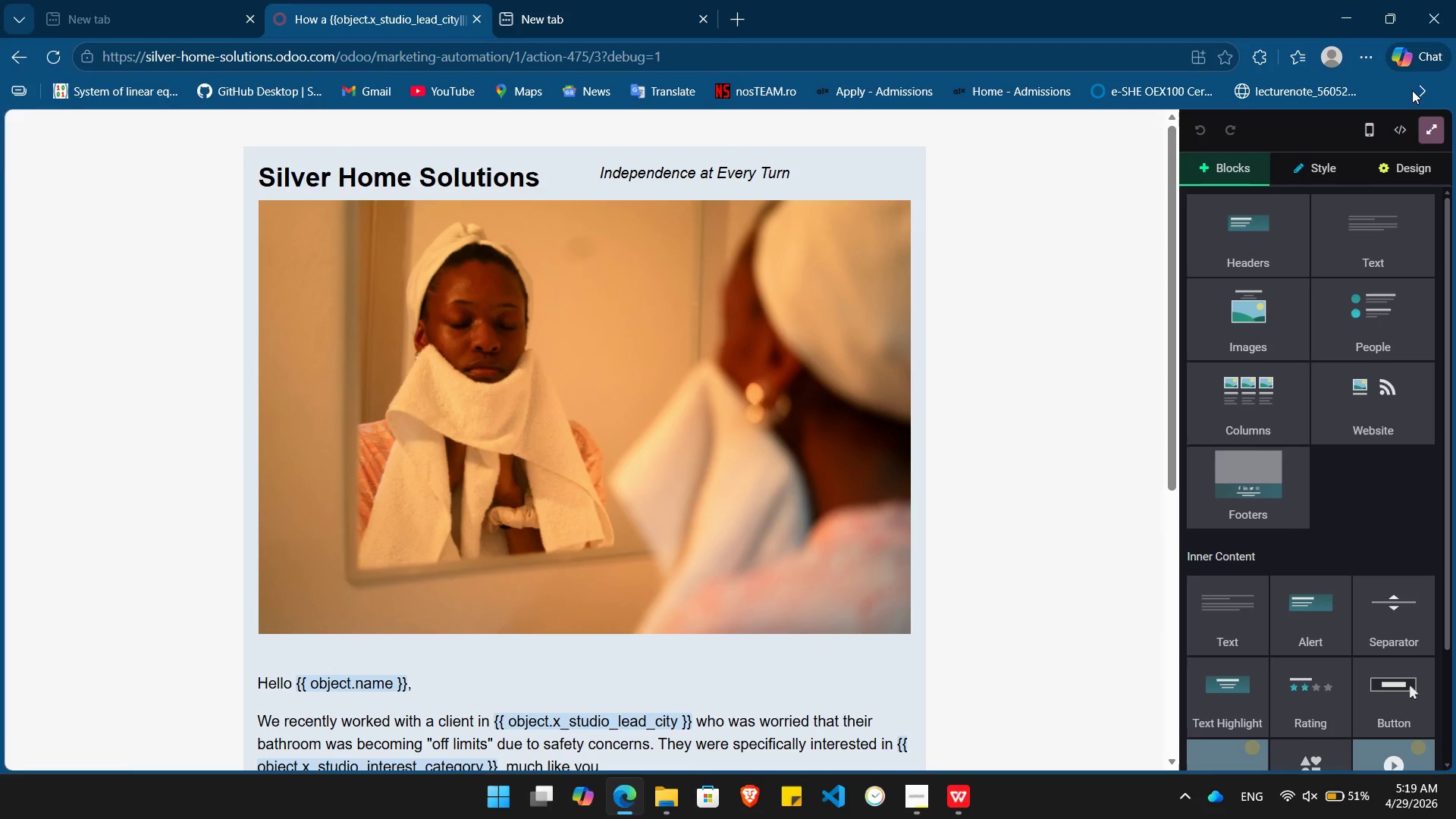 
left_click([1429, 130])
 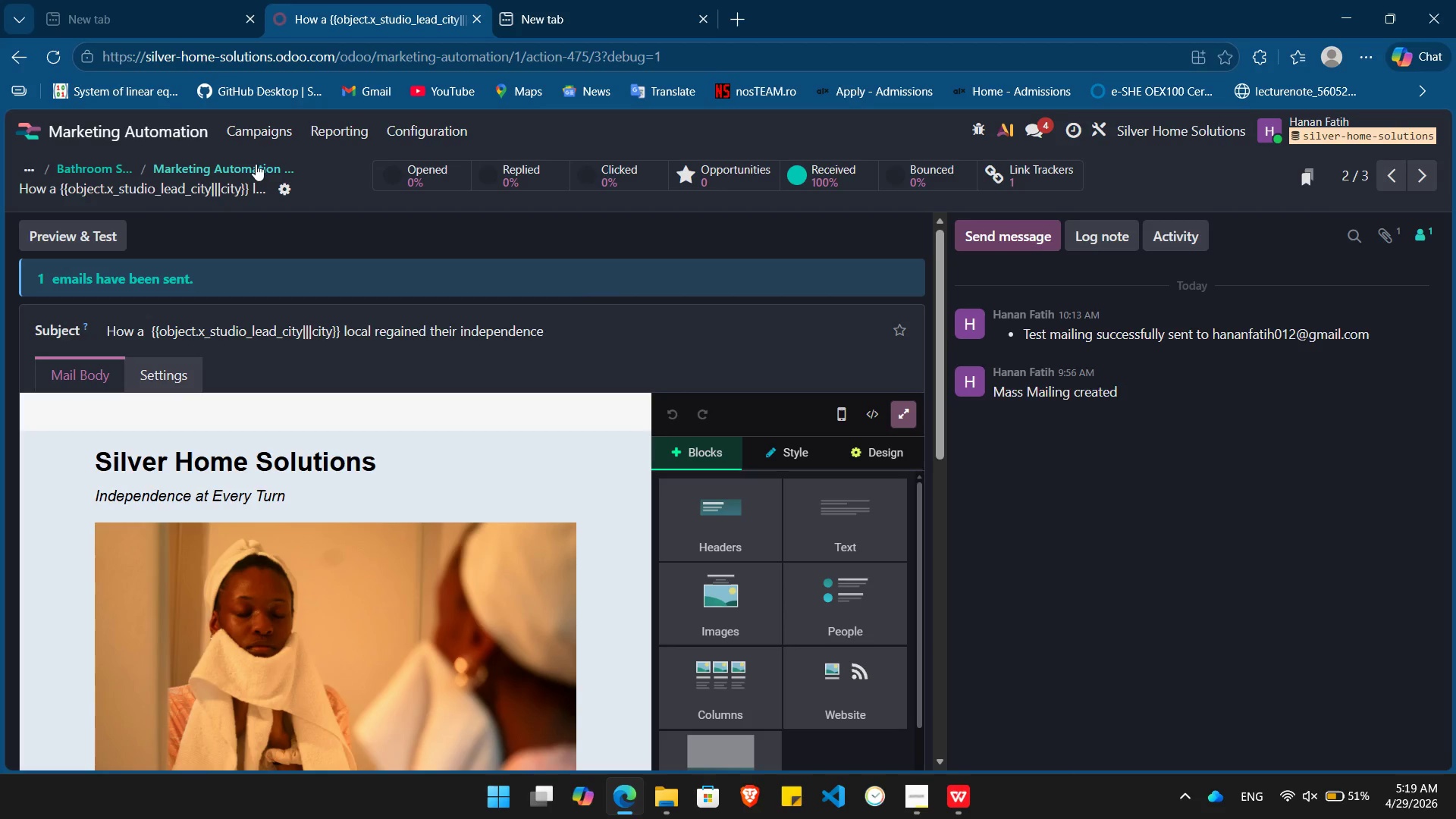 
left_click([253, 164])
 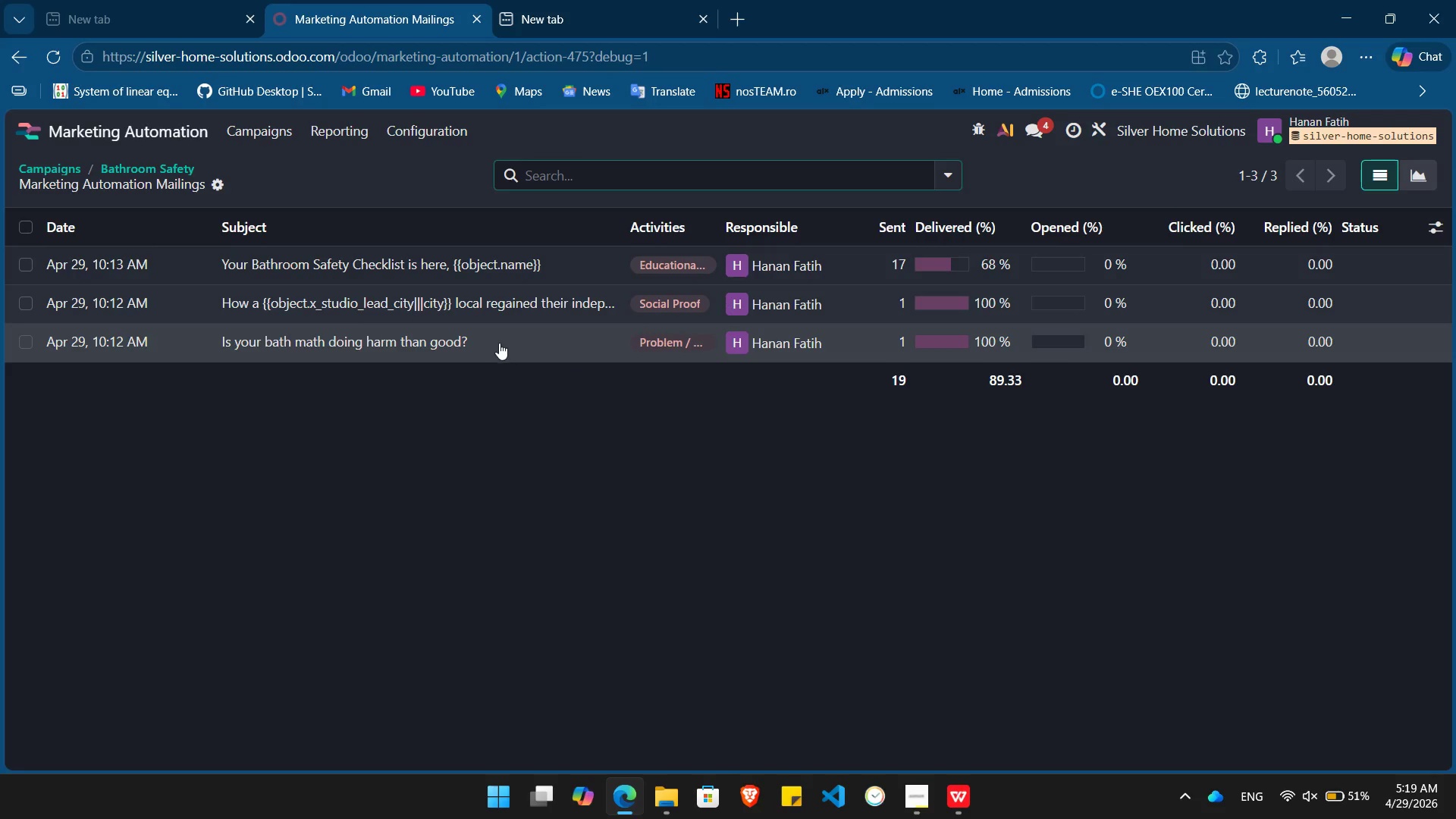 
left_click([496, 343])
 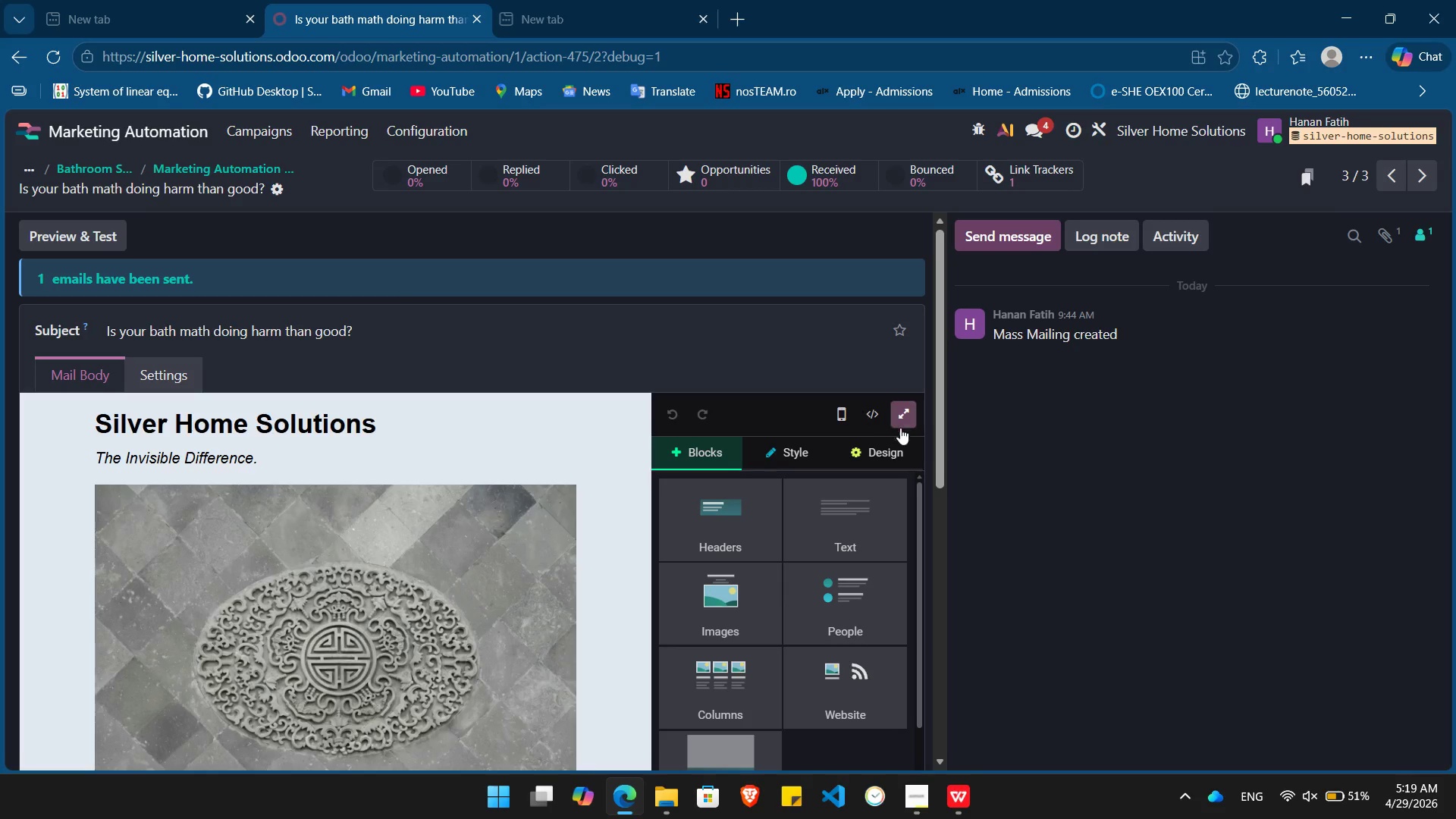 
left_click([903, 422])
 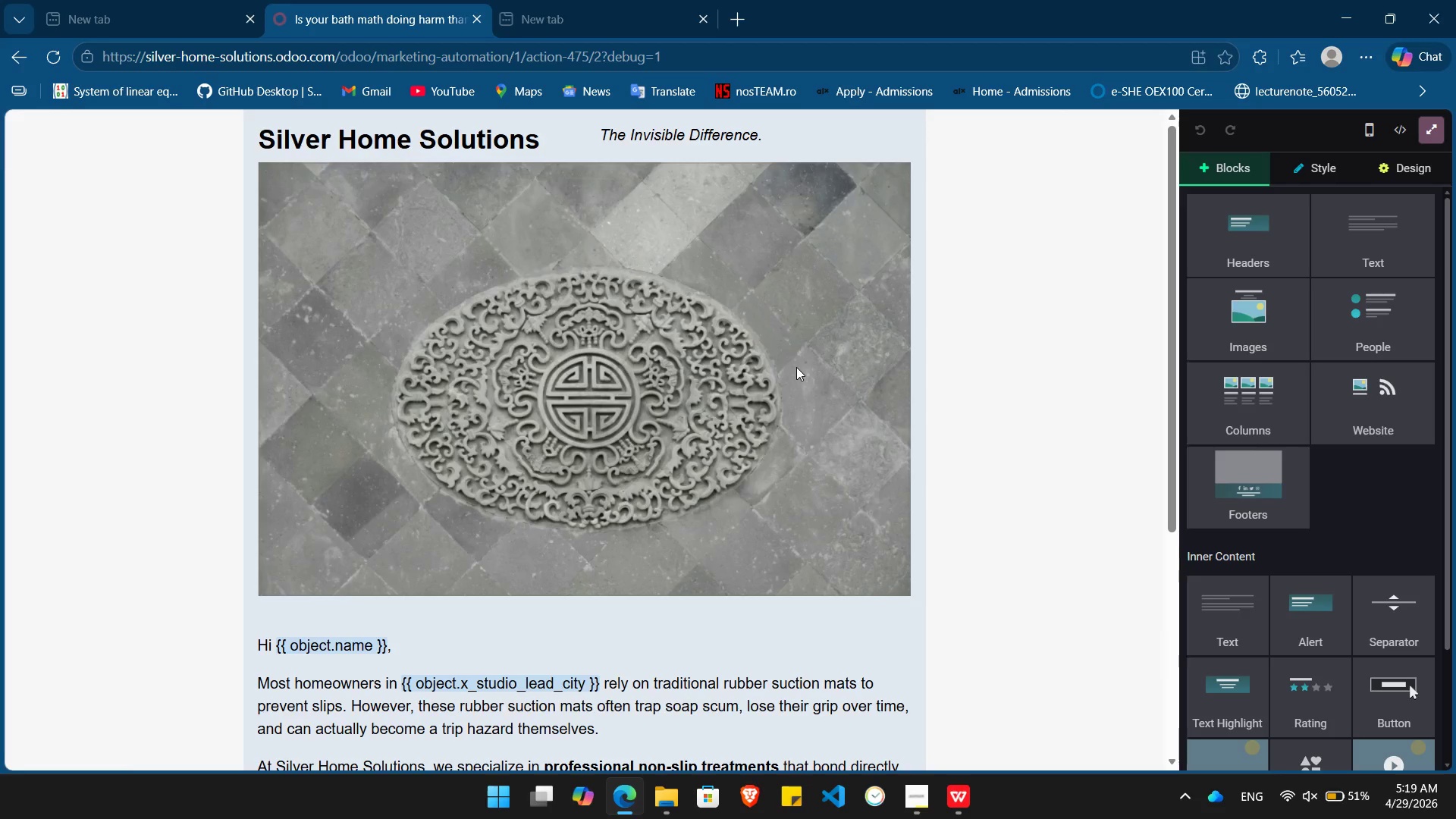 
key(PrintScreen)
 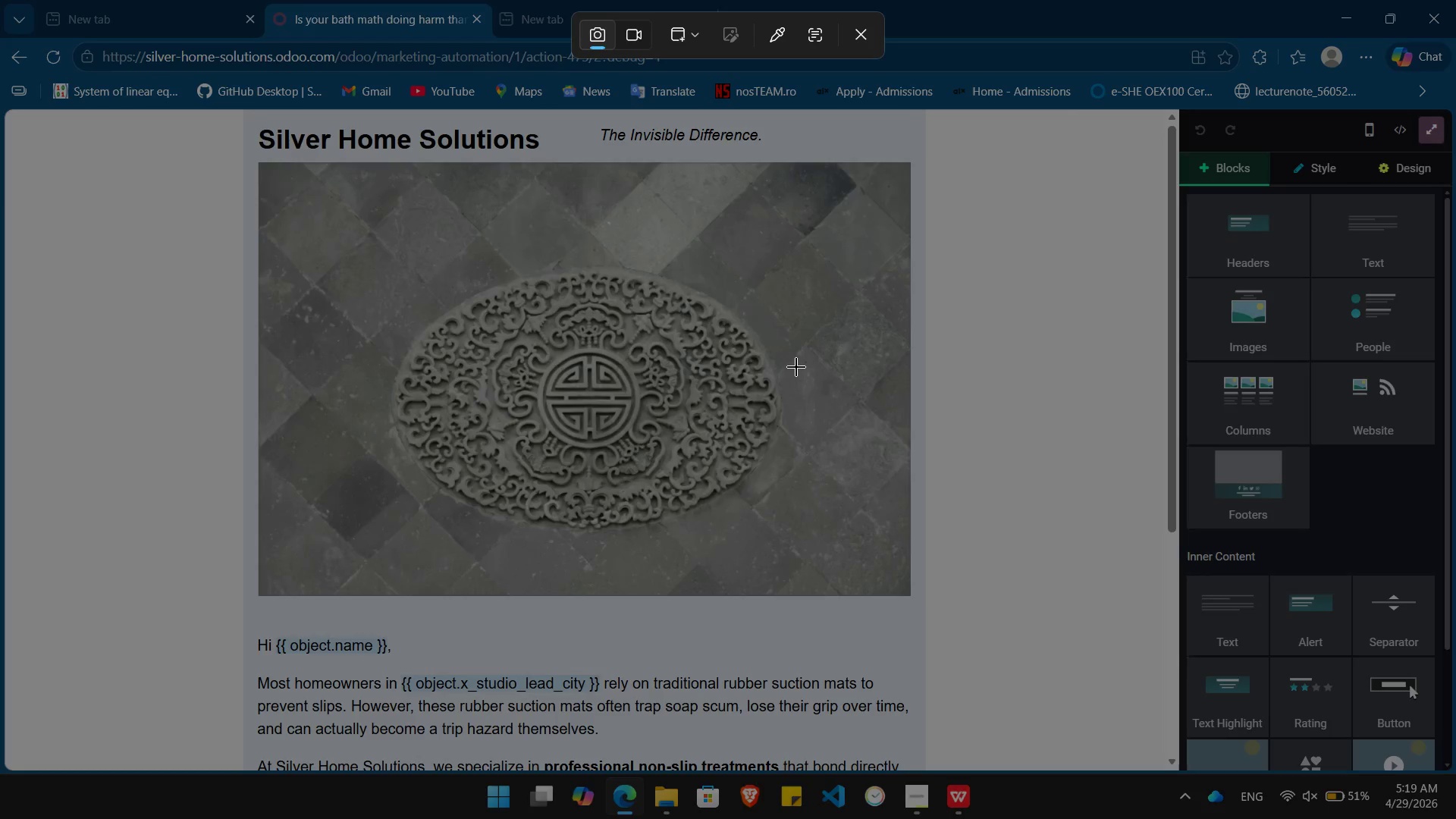 
left_click([796, 367])
 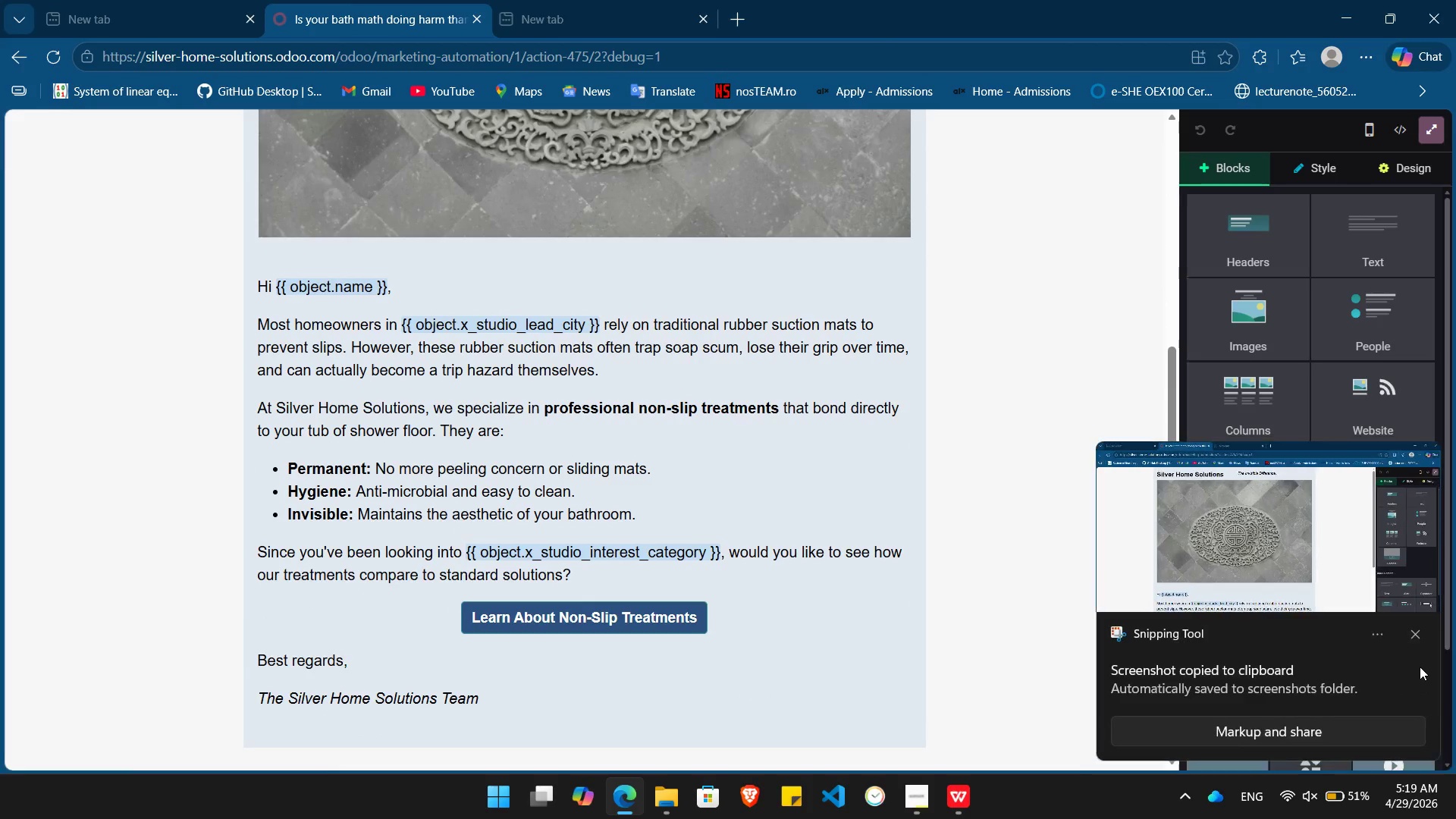 
left_click([1417, 632])
 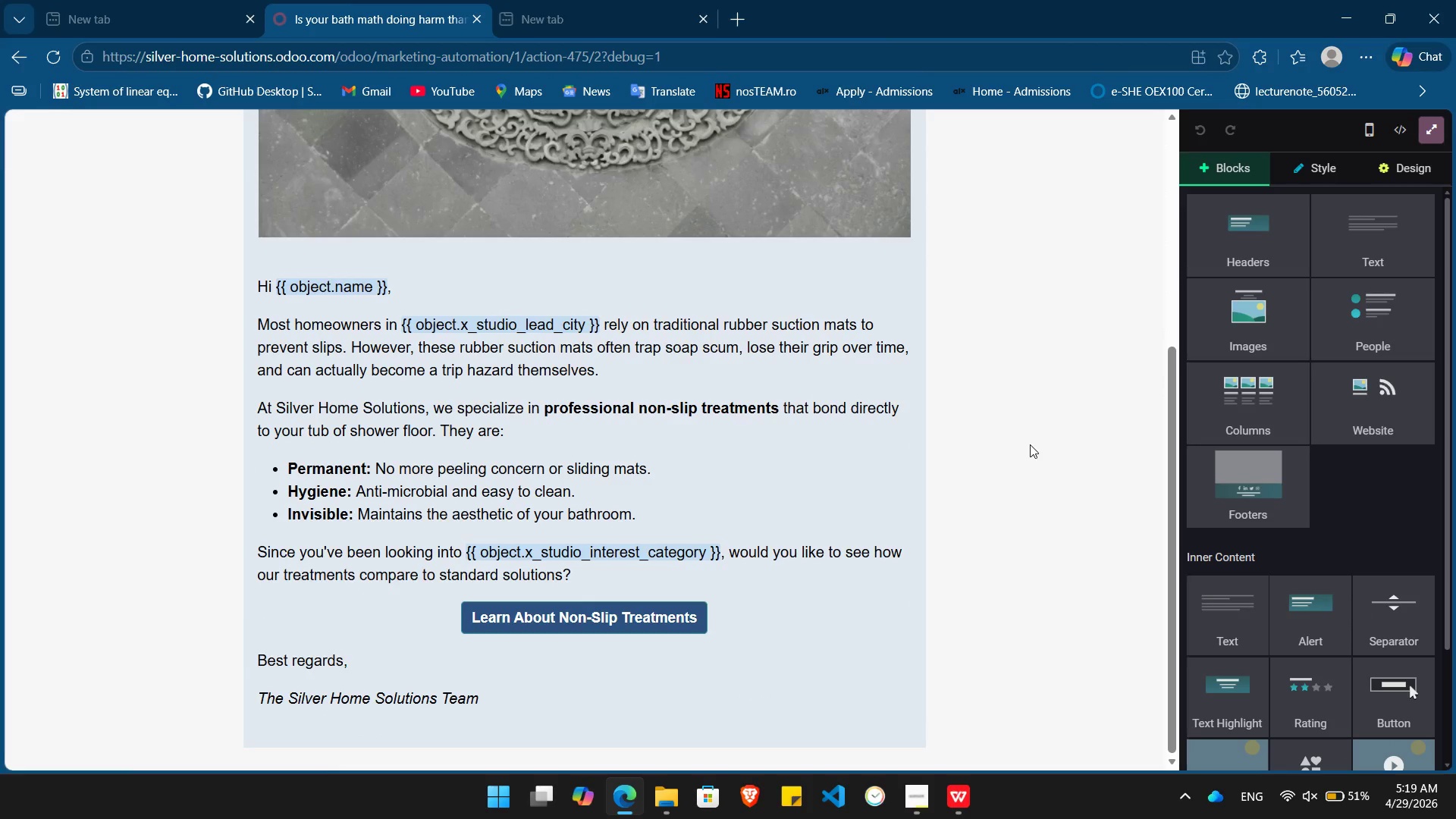 
key(PrintScreen)
 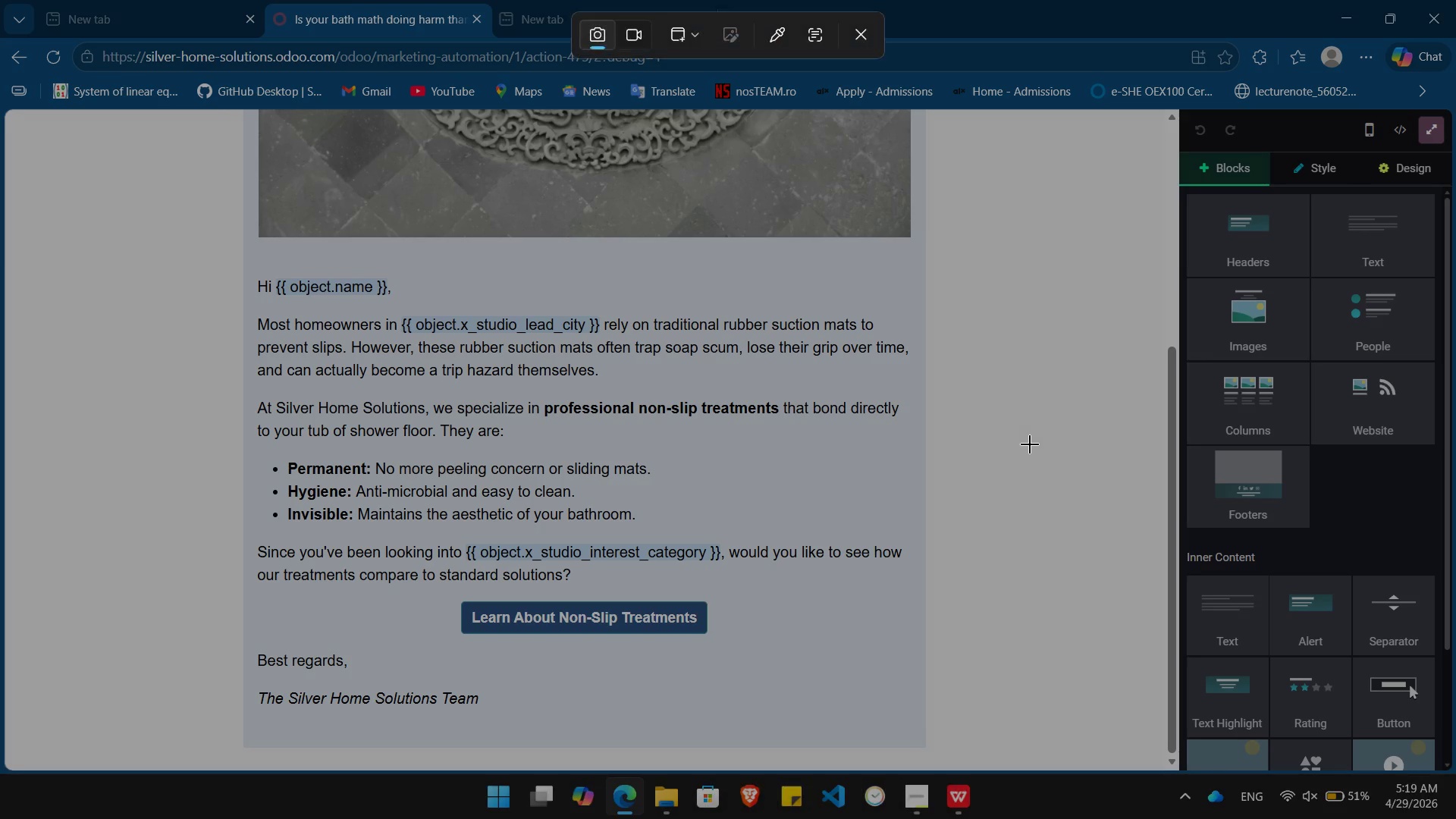 
left_click([1030, 444])
 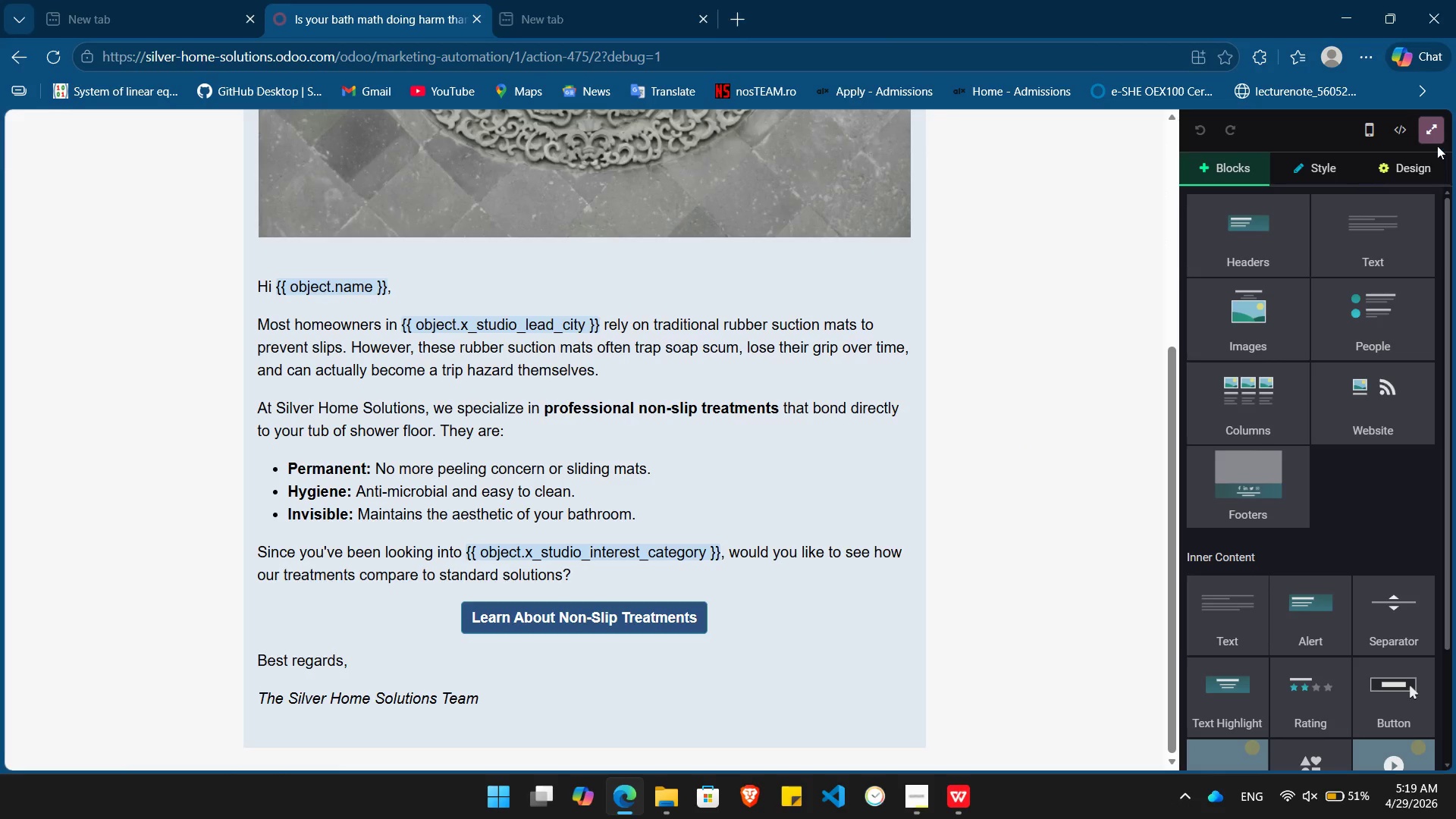 
left_click([1426, 131])
 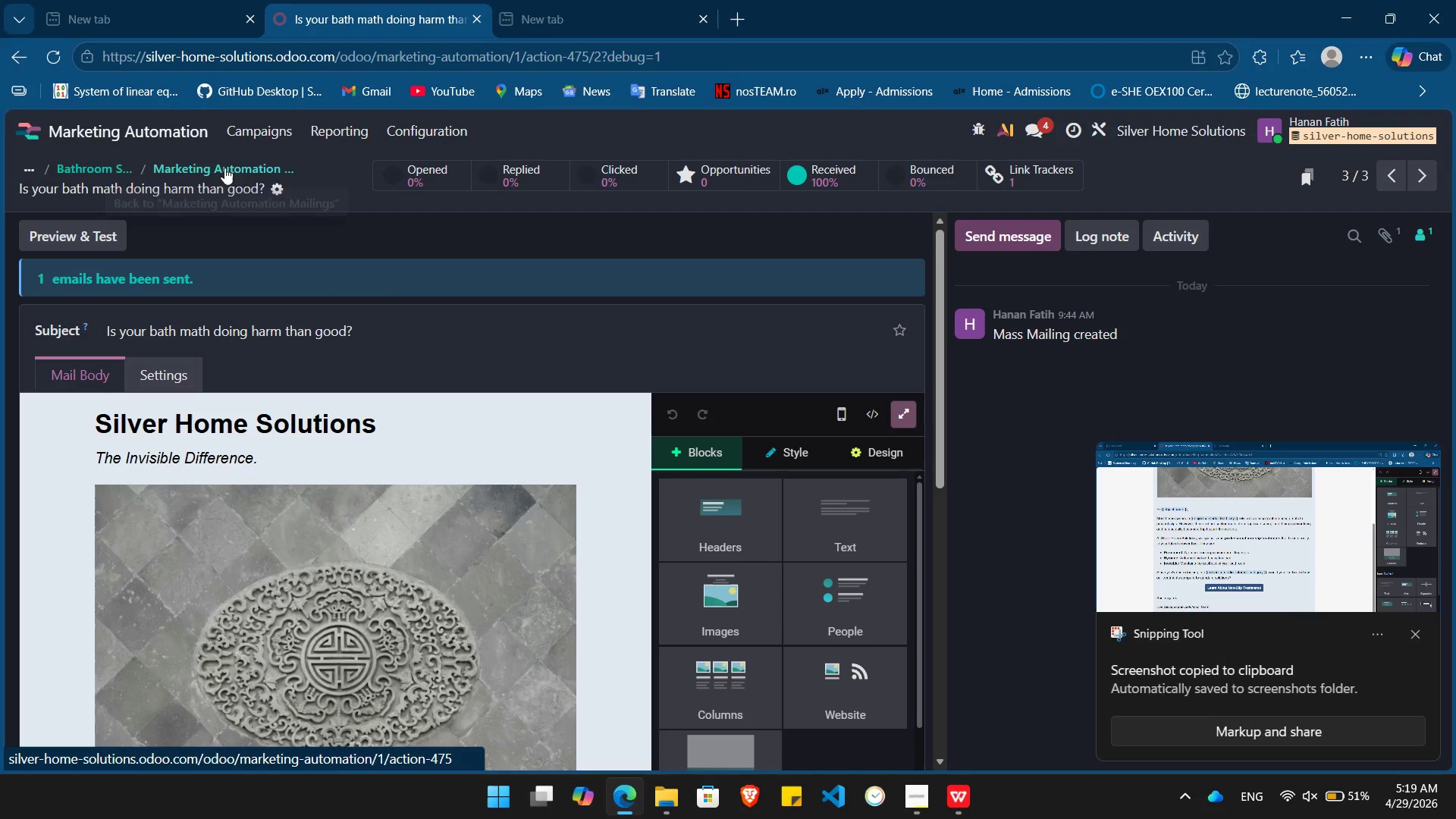 
left_click([228, 166])
 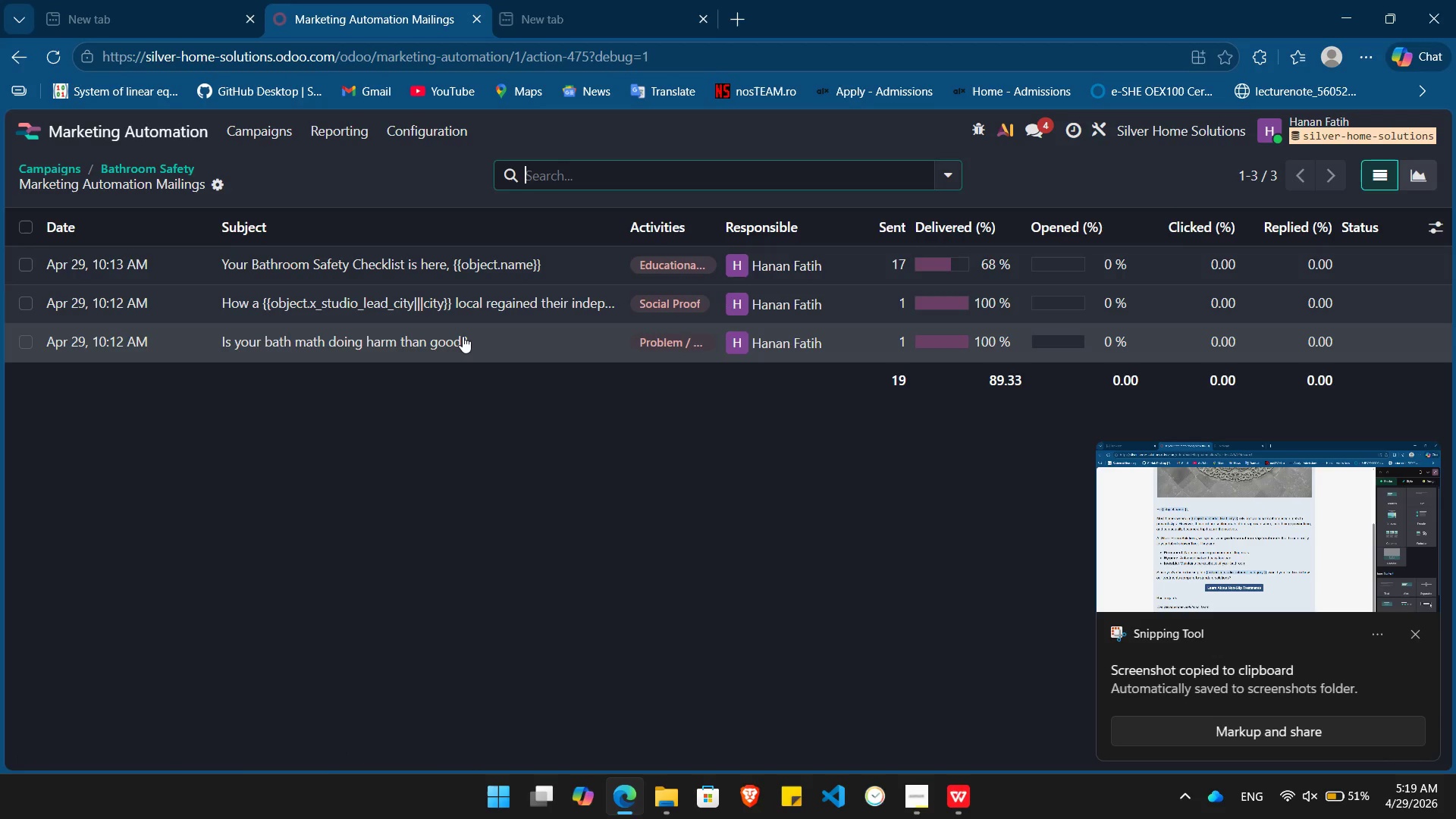 
left_click([470, 312])
 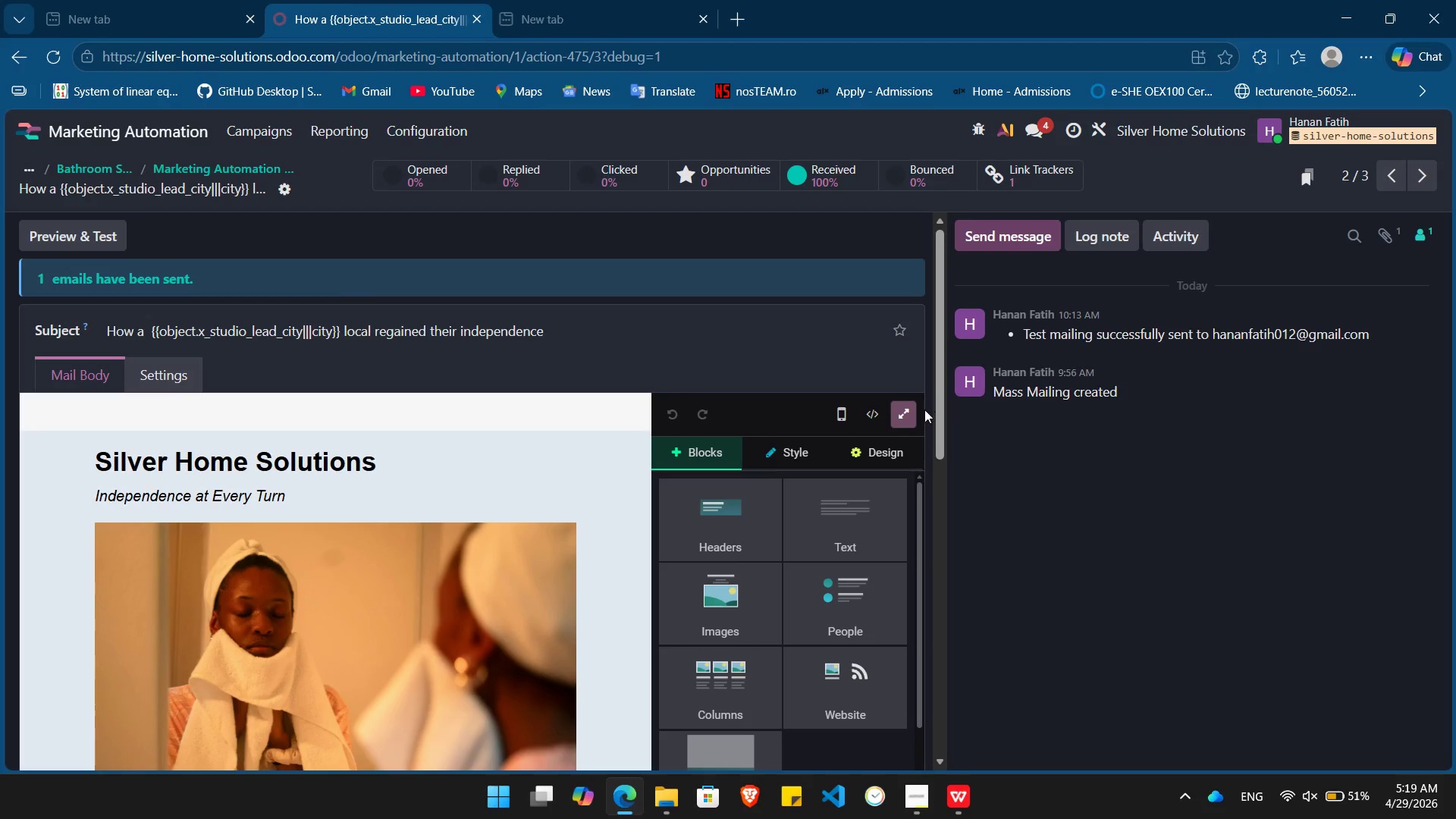 
left_click([911, 413])
 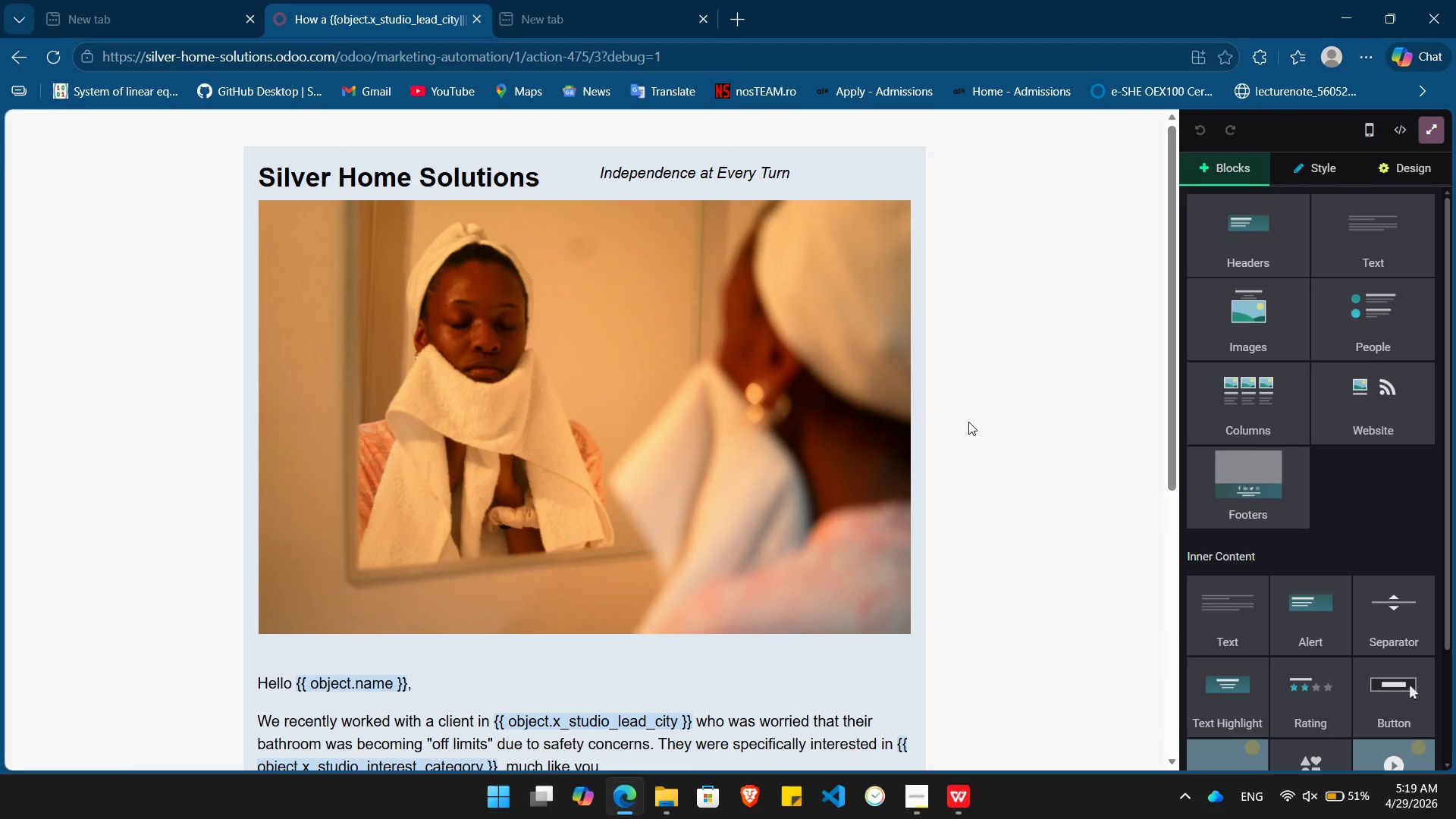 
key(PrintScreen)
 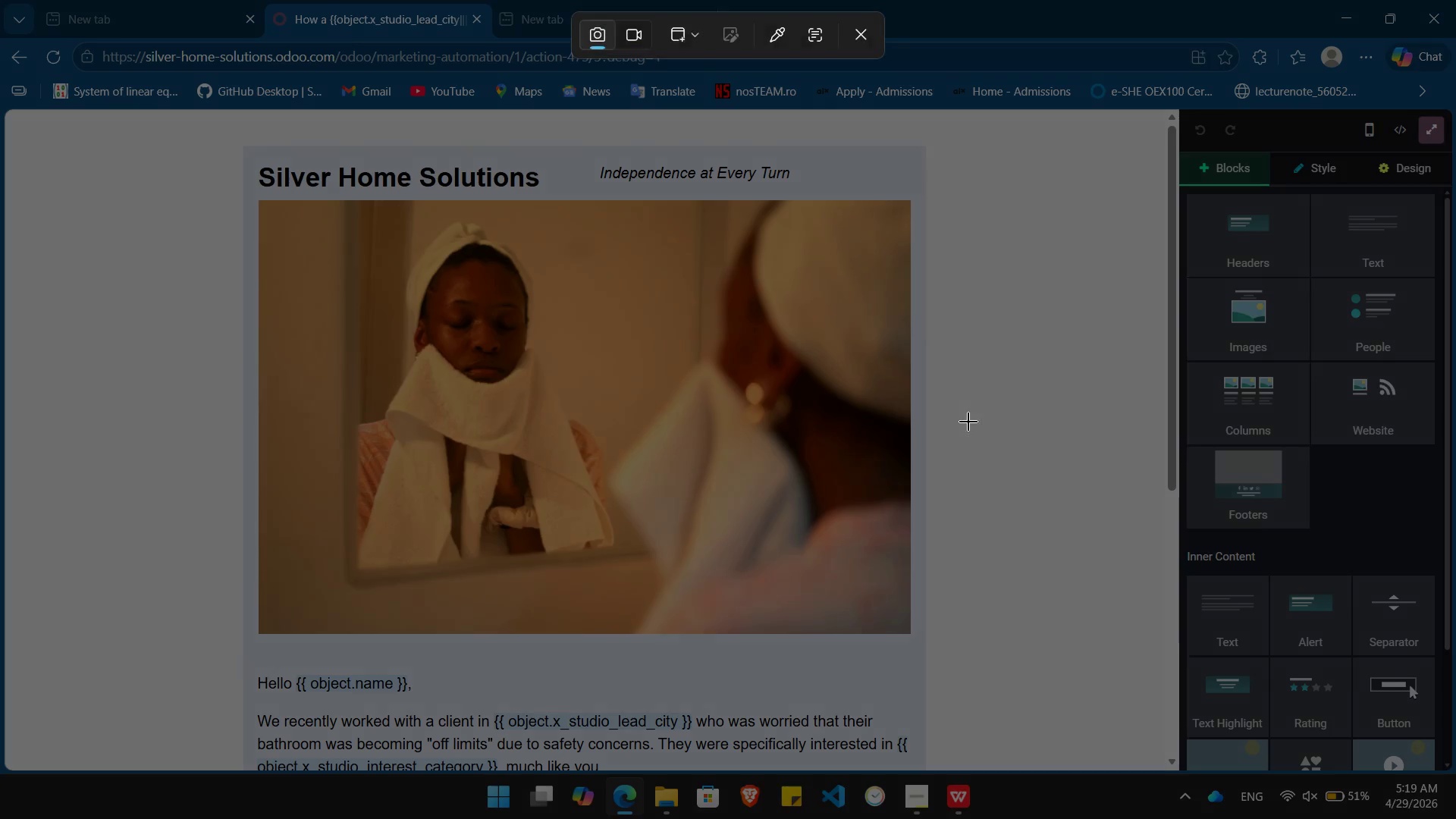 
left_click([968, 422])
 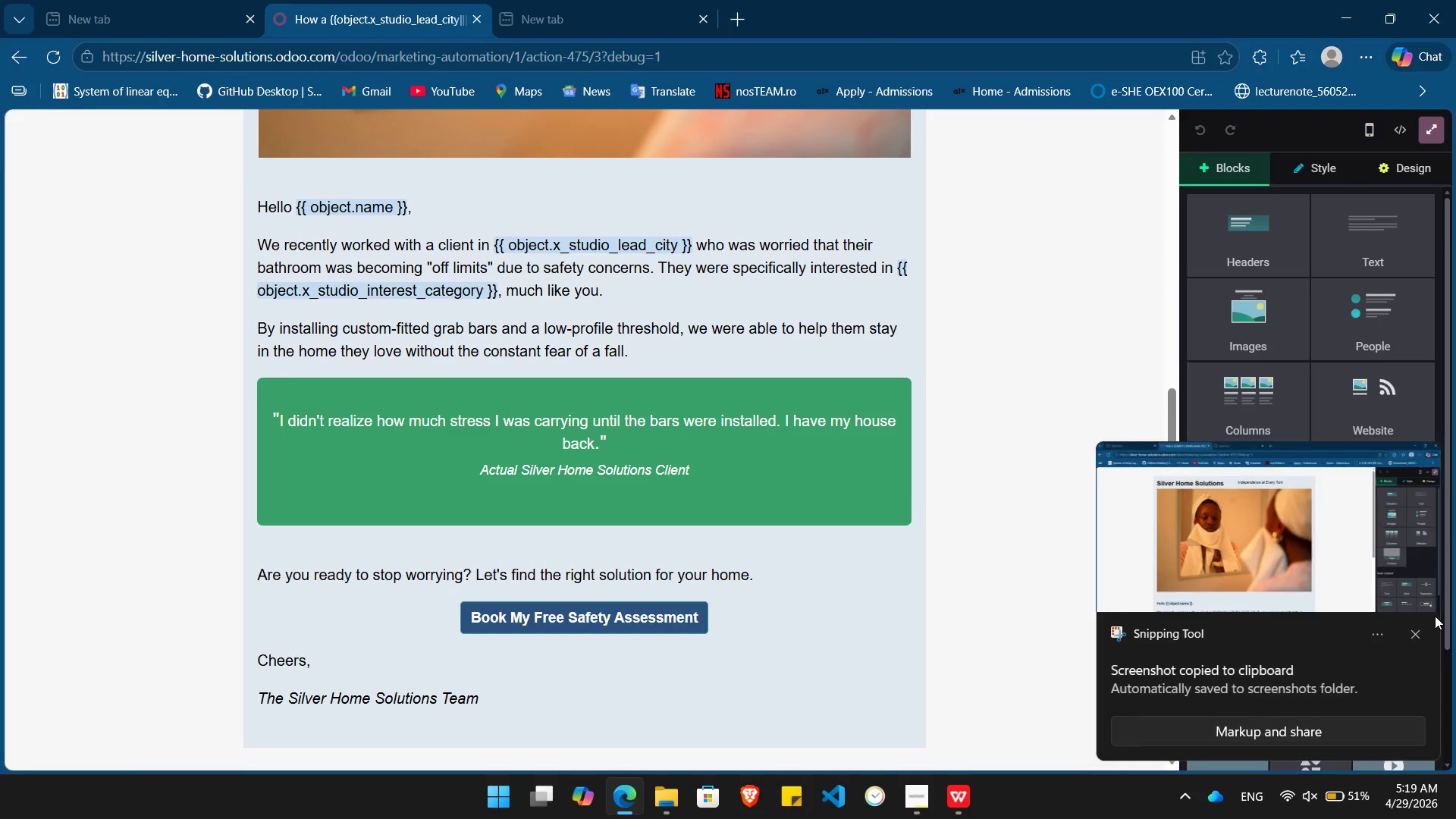 
left_click([1420, 639])
 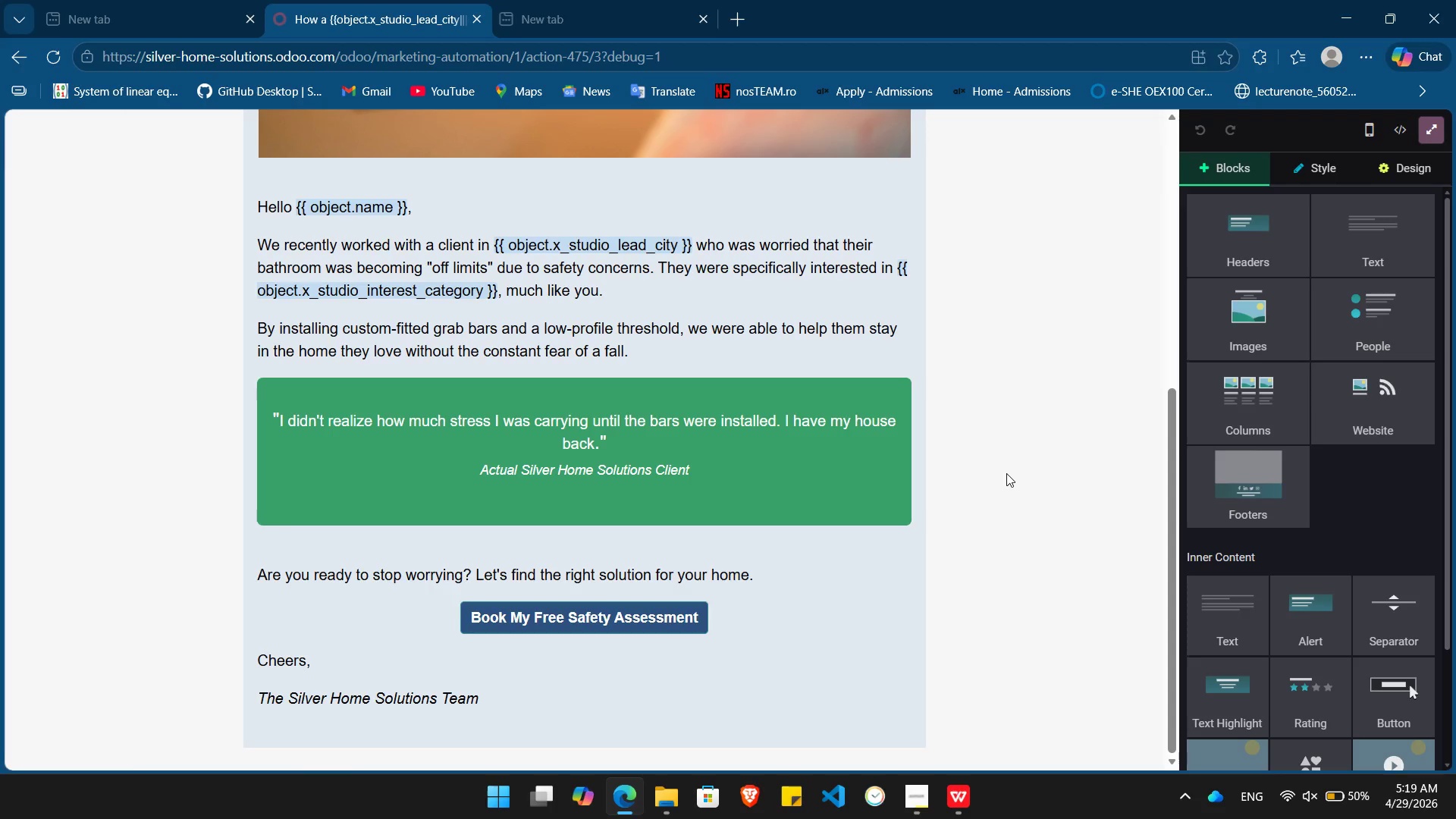 
key(PrintScreen)
 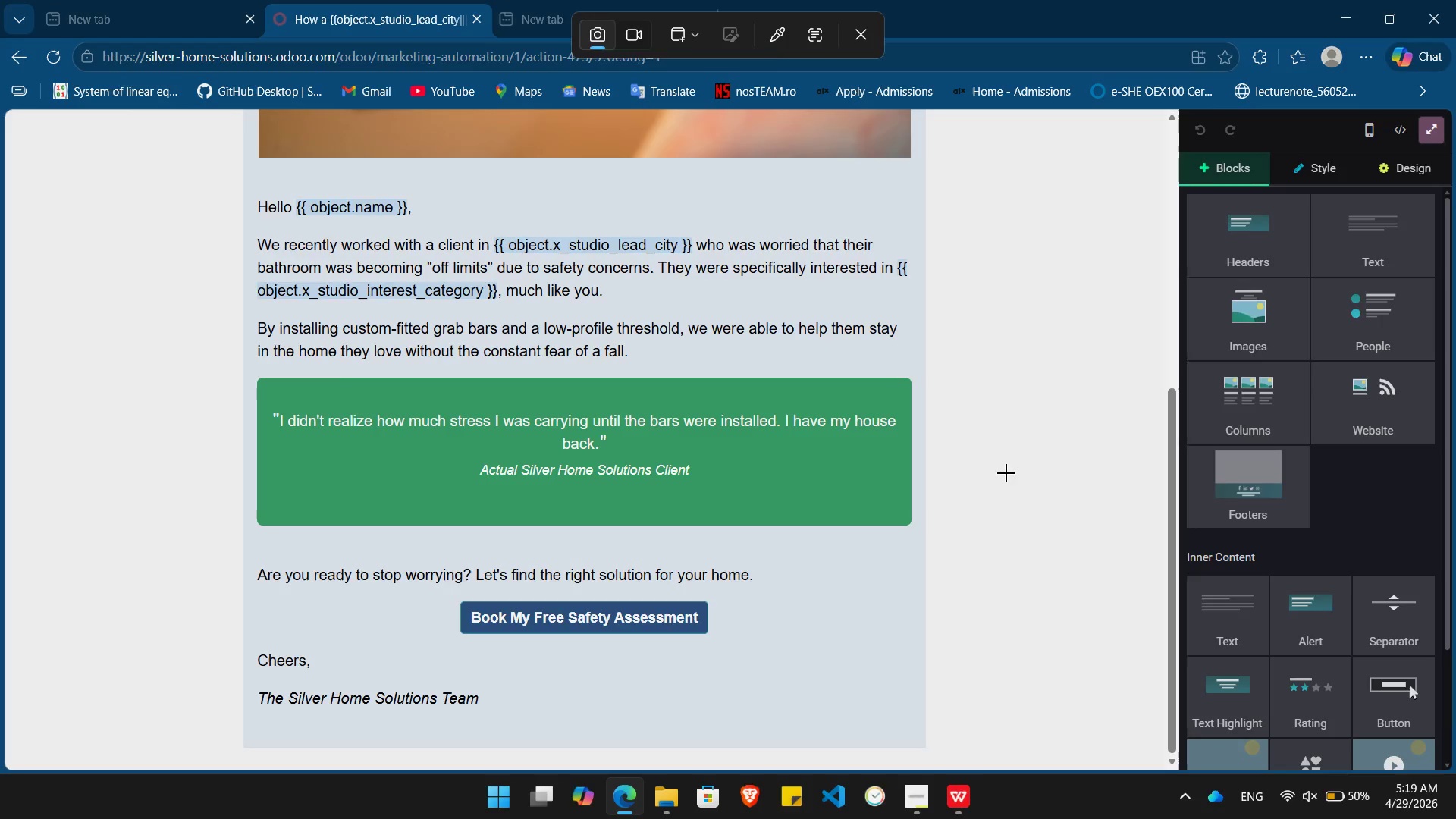 
left_click([1006, 473])
 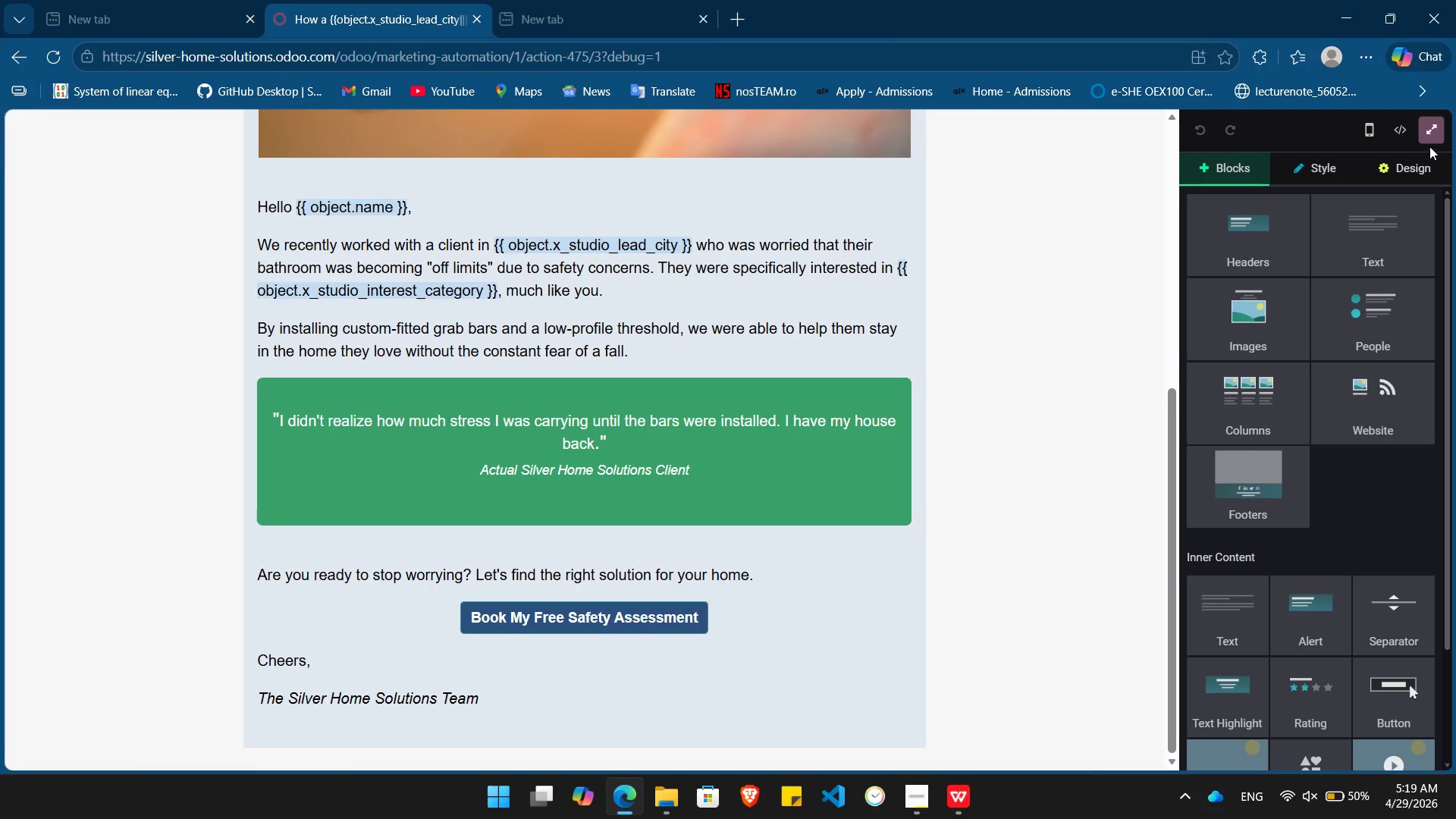 
left_click([1436, 130])
 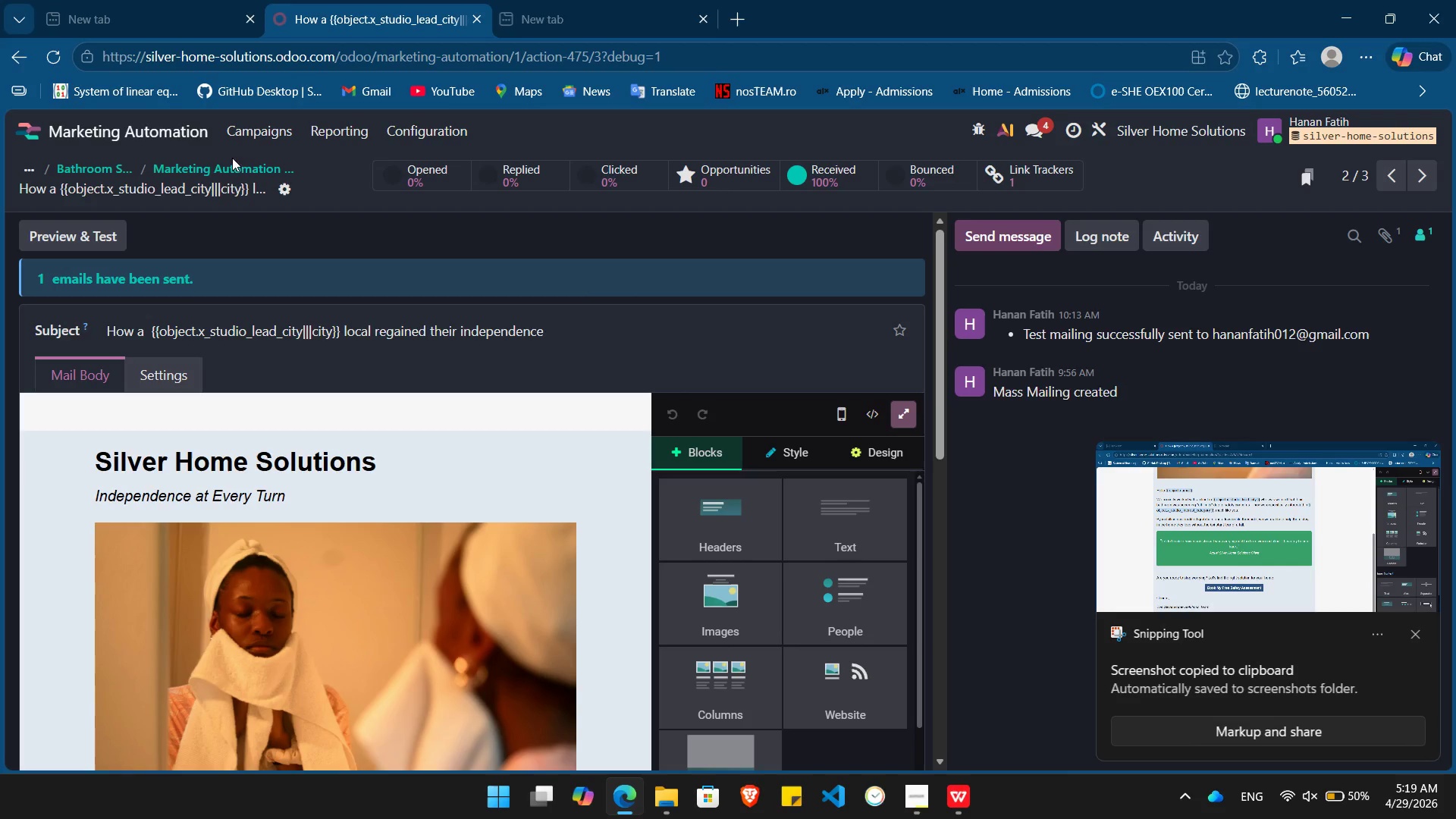 
left_click([230, 170])
 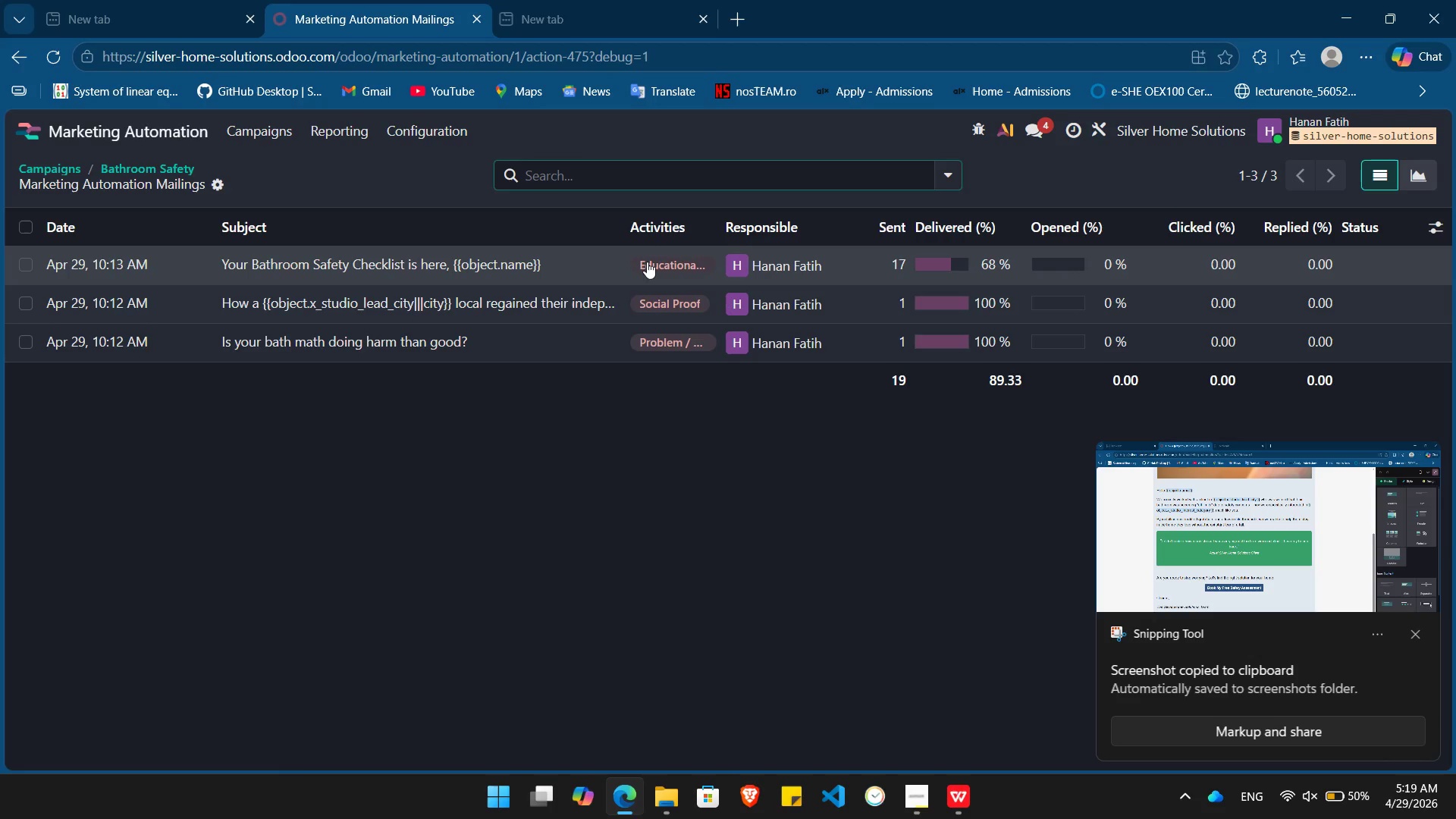 
left_click([562, 259])
 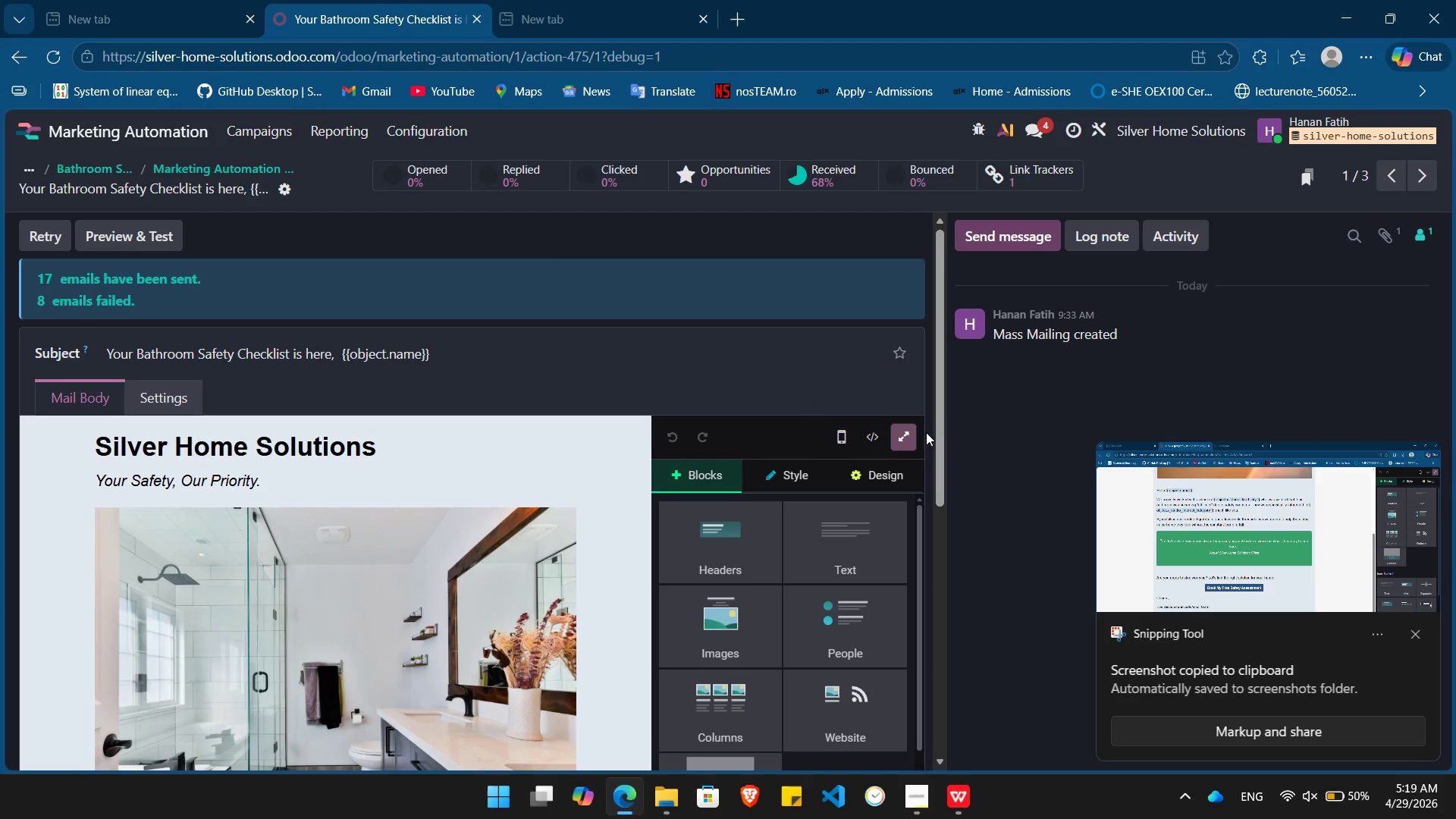 
left_click([908, 432])
 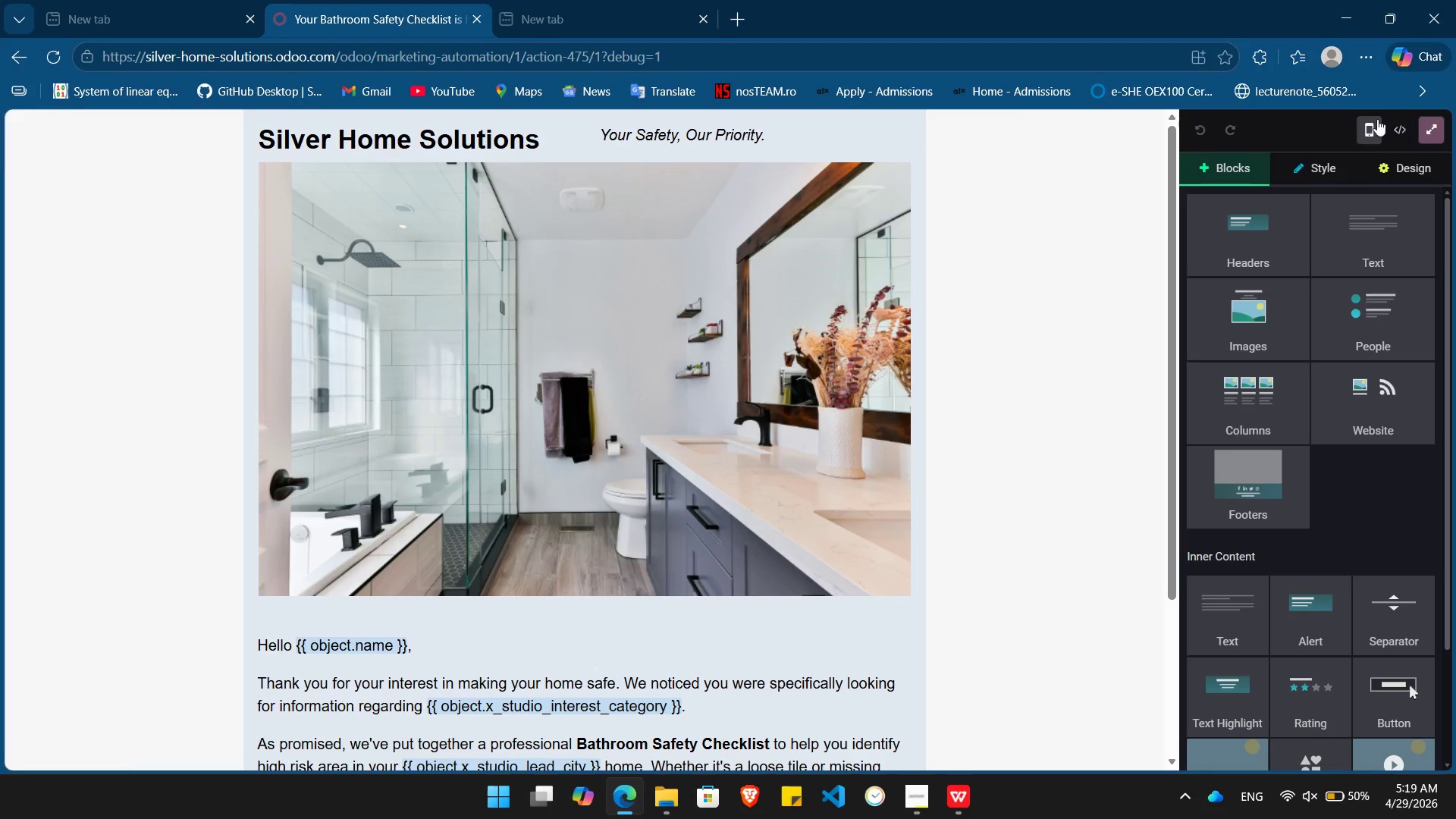 
left_click([1371, 123])
 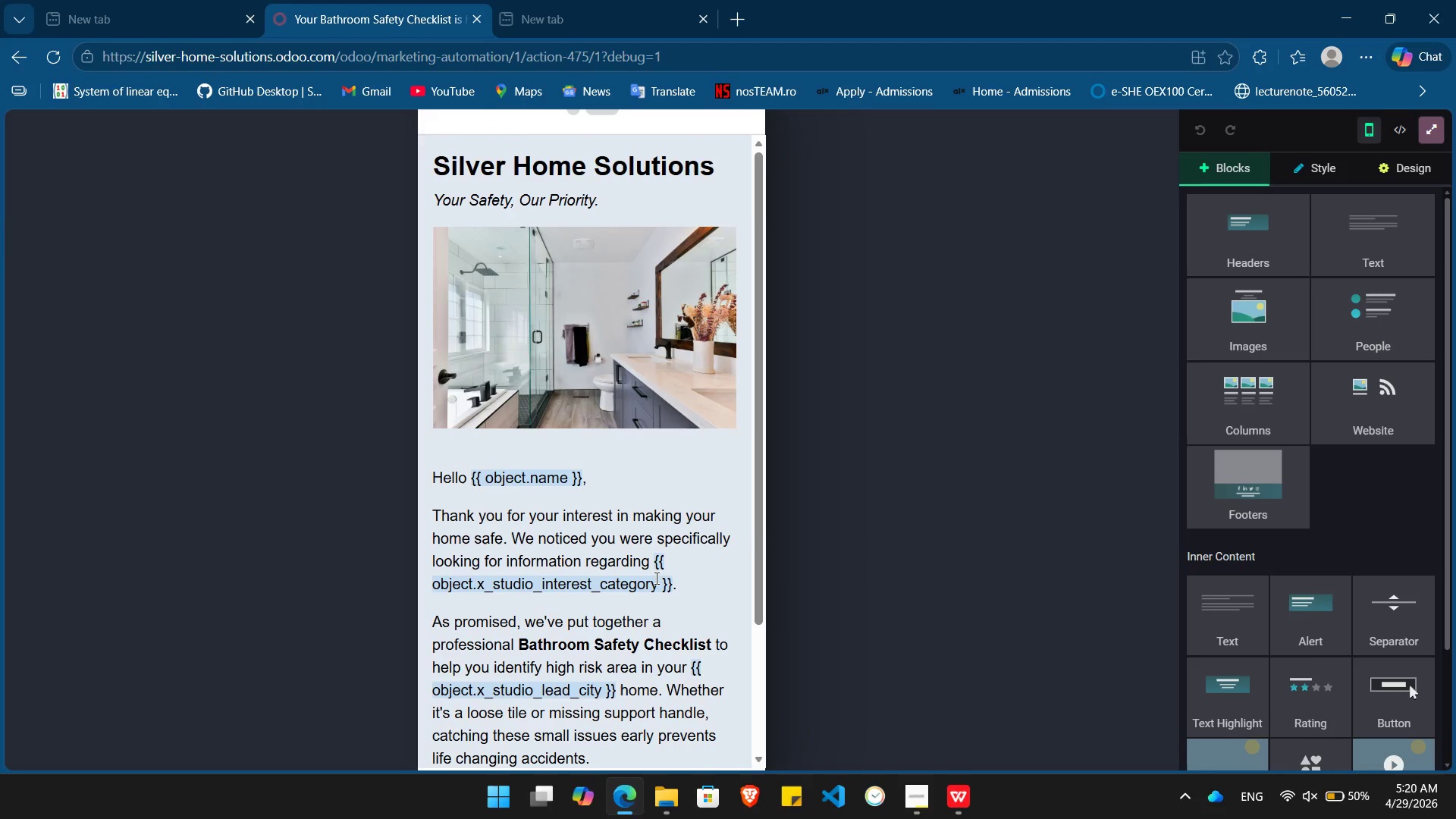 
key(PrintScreen)
 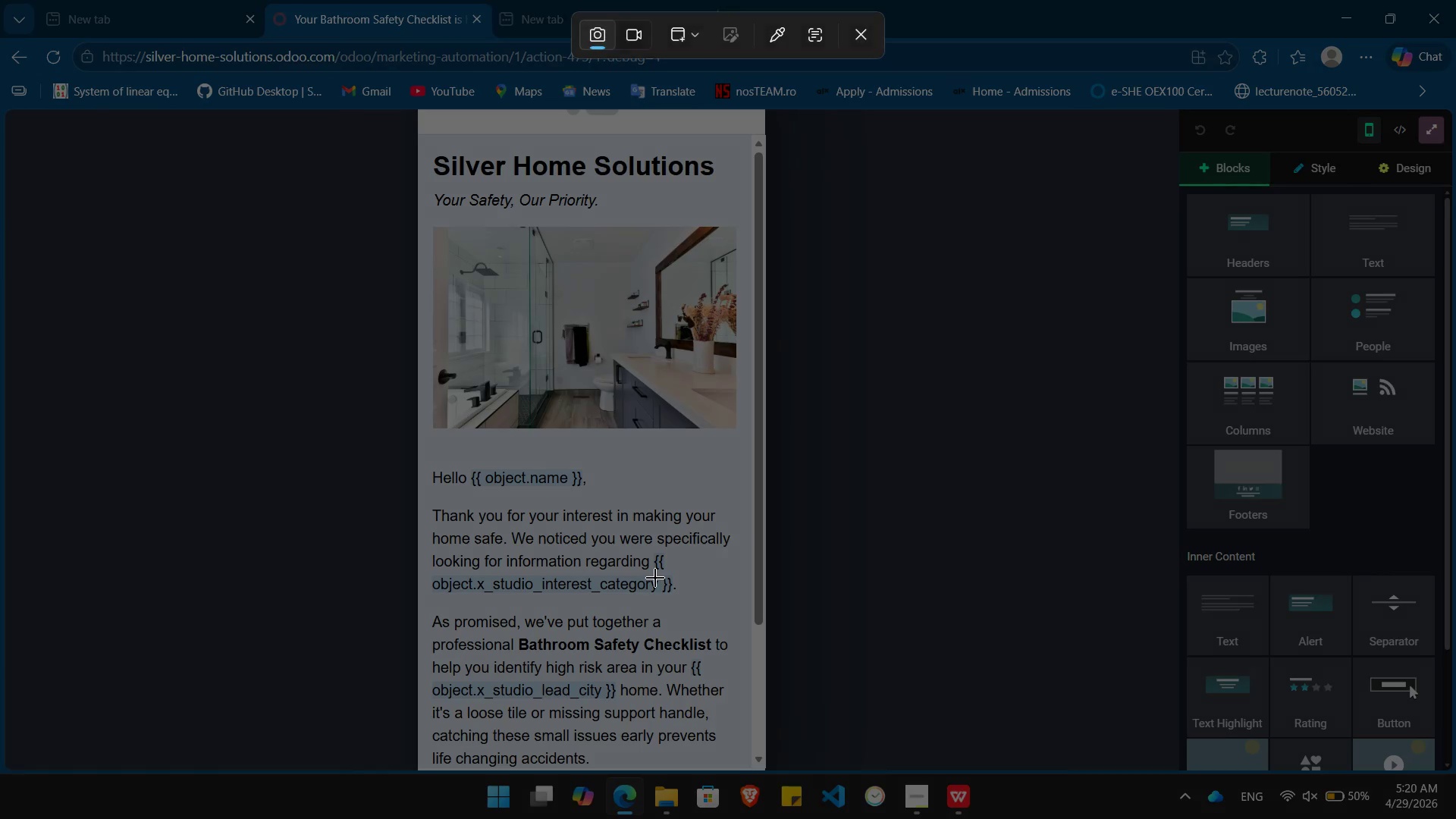 
left_click([655, 578])
 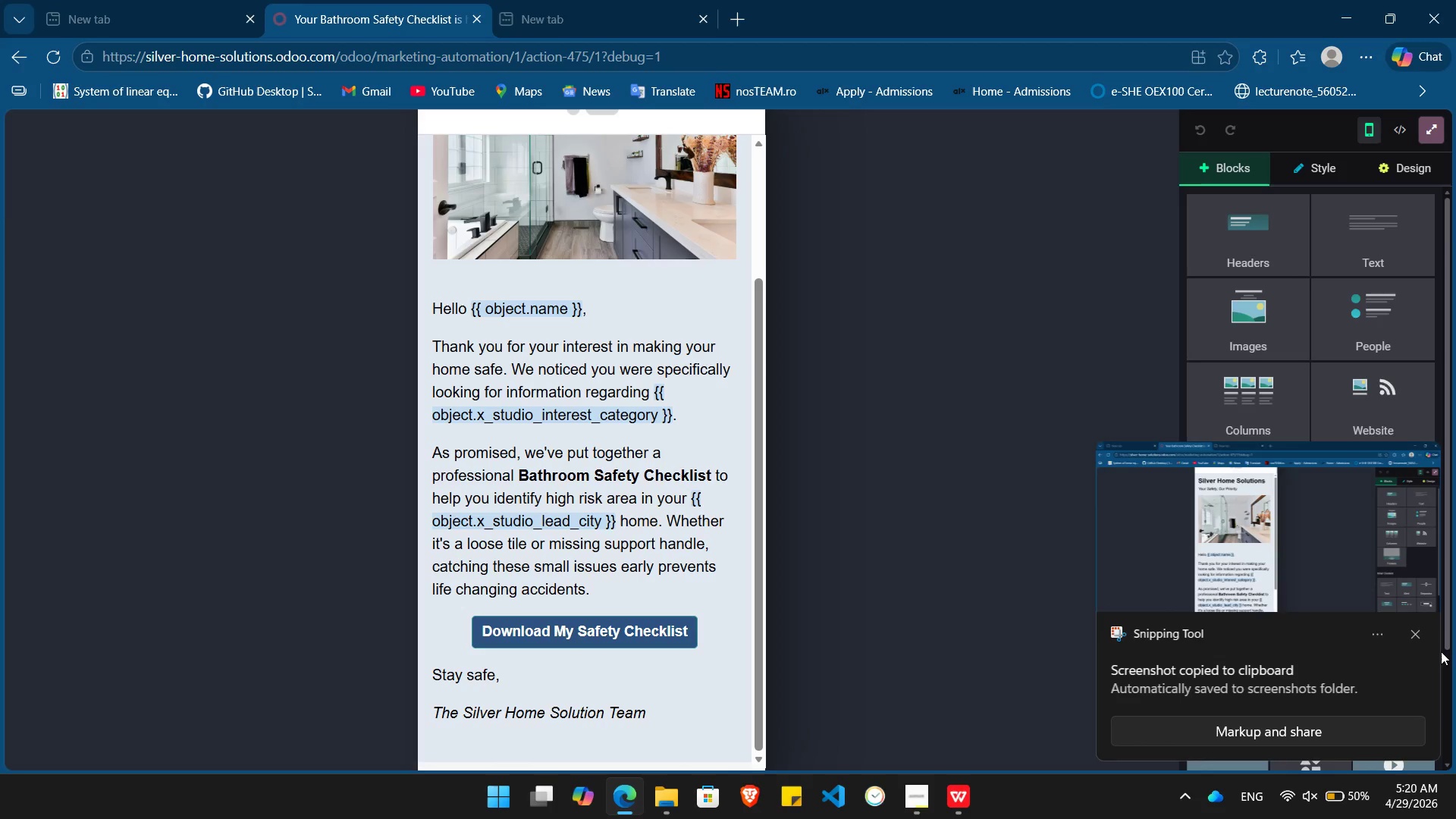 
left_click([1415, 635])
 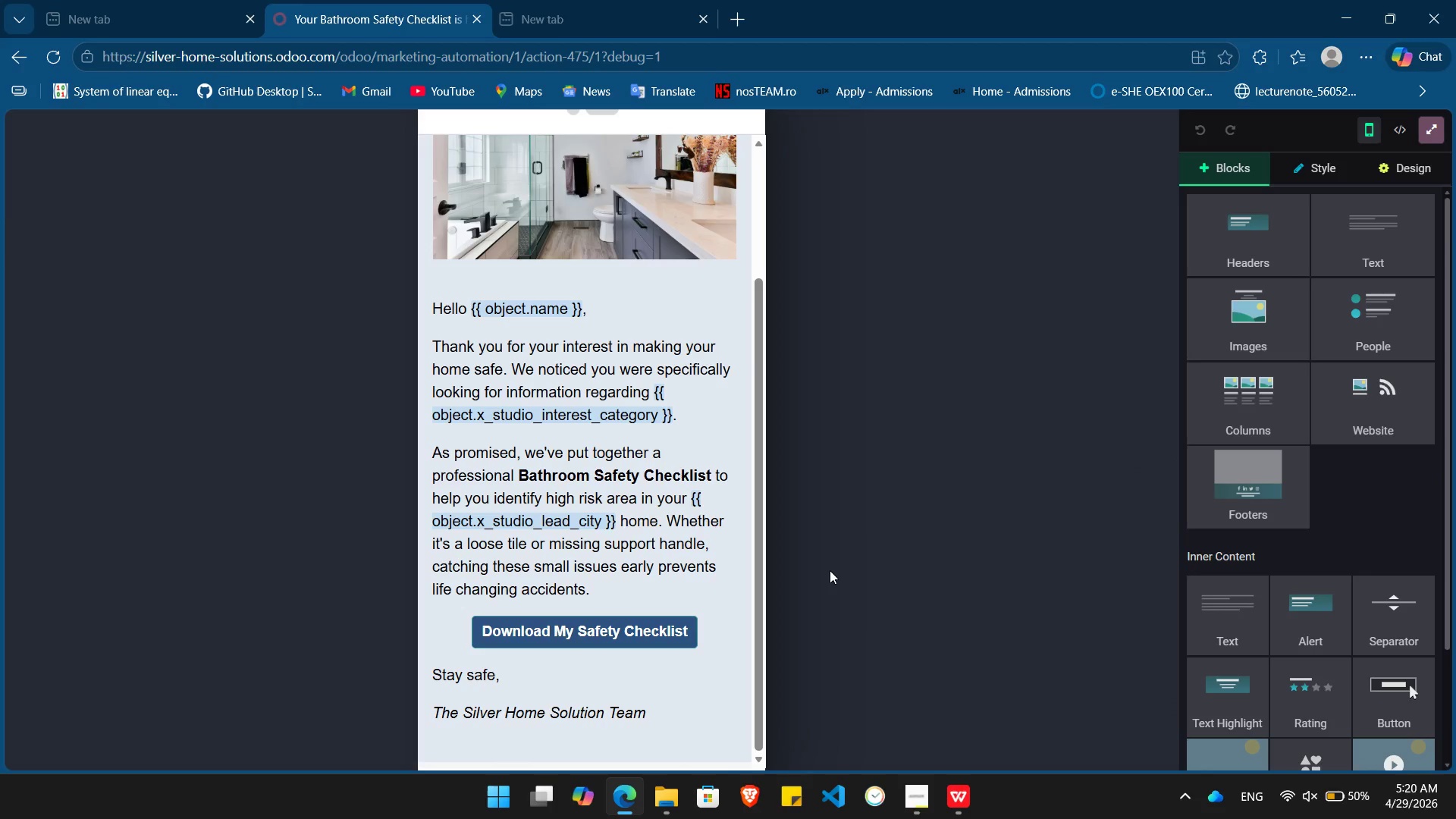 
key(PrintScreen)
 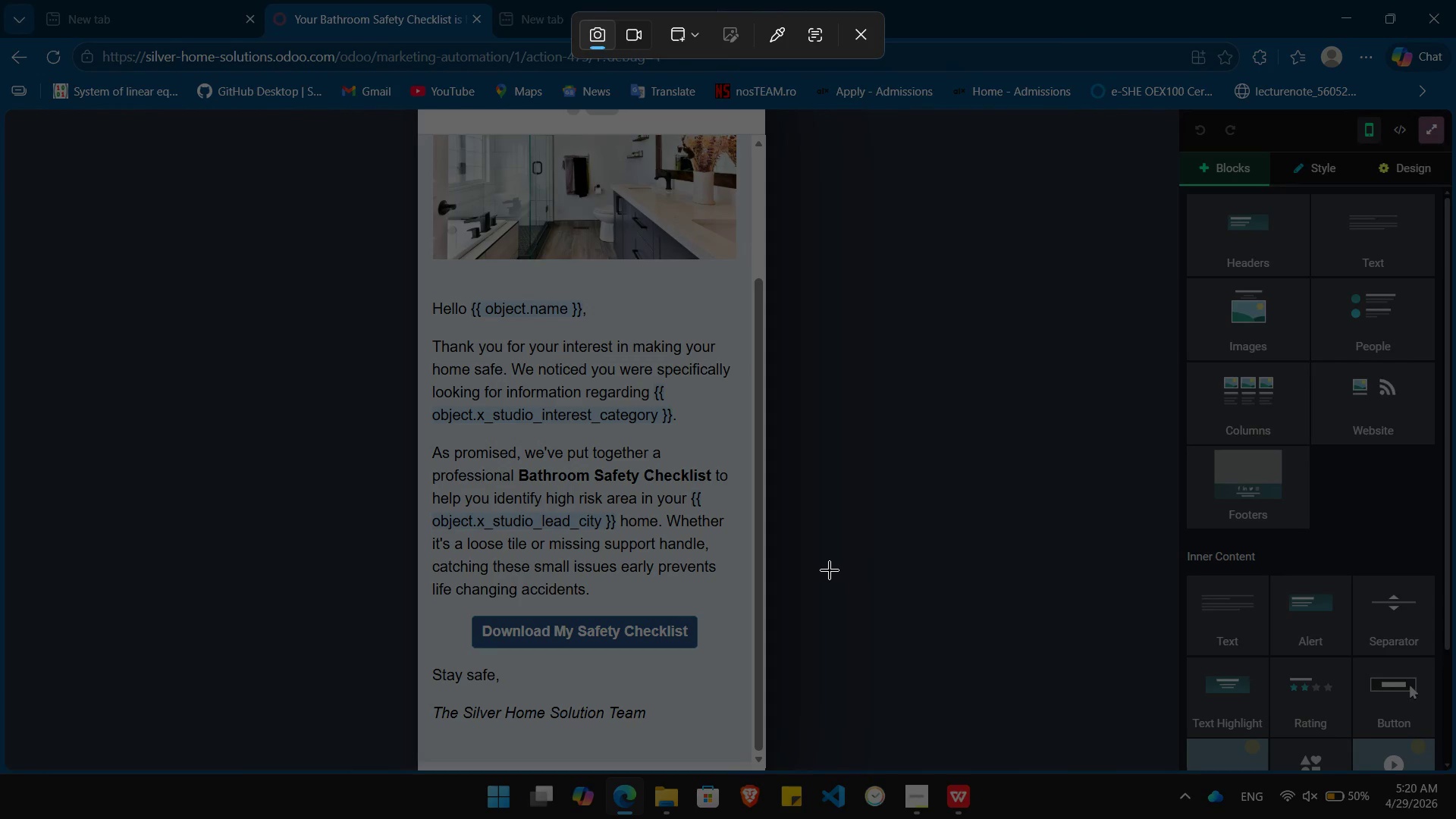 
left_click([830, 570])
 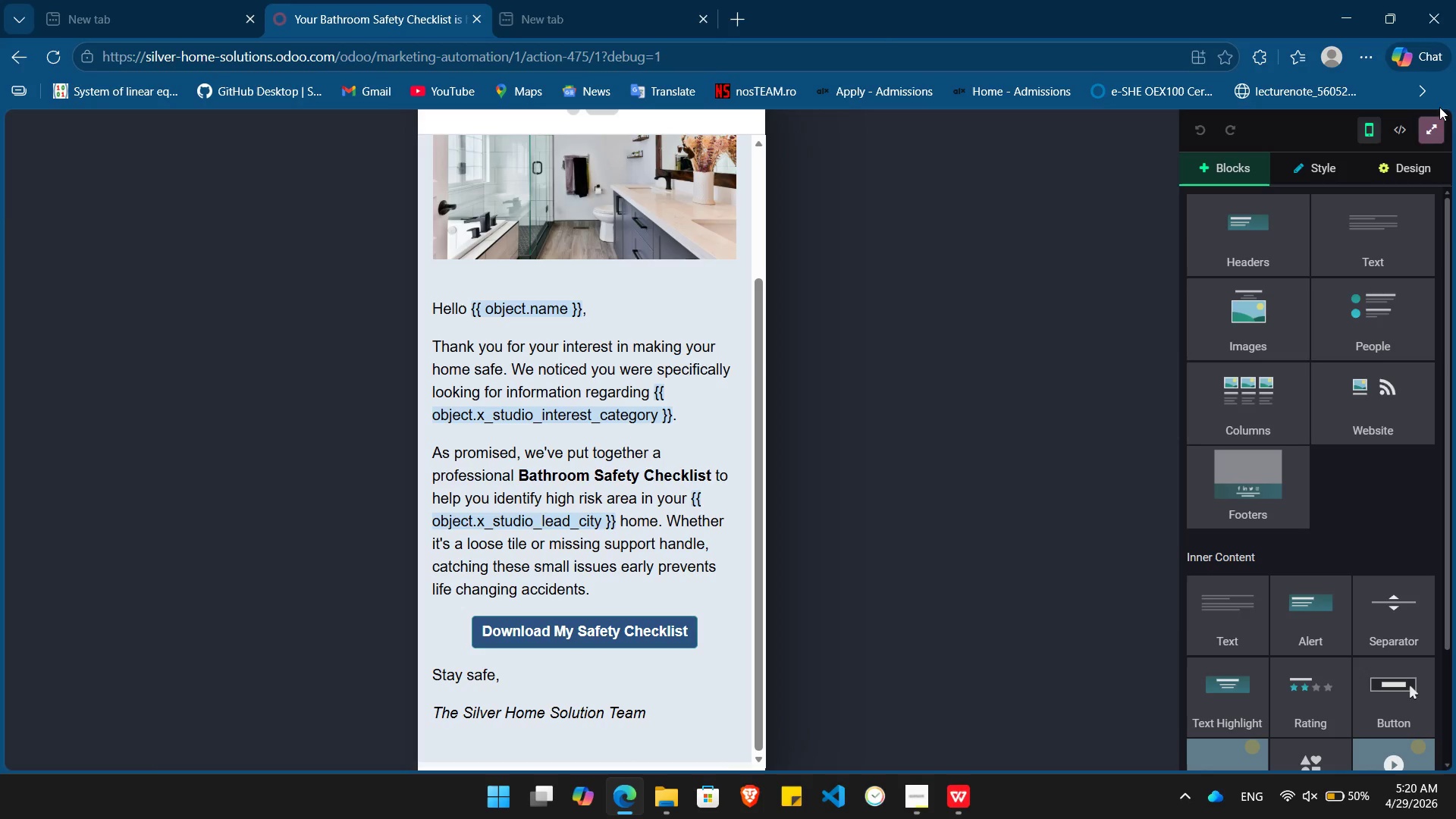 
left_click([1438, 129])
 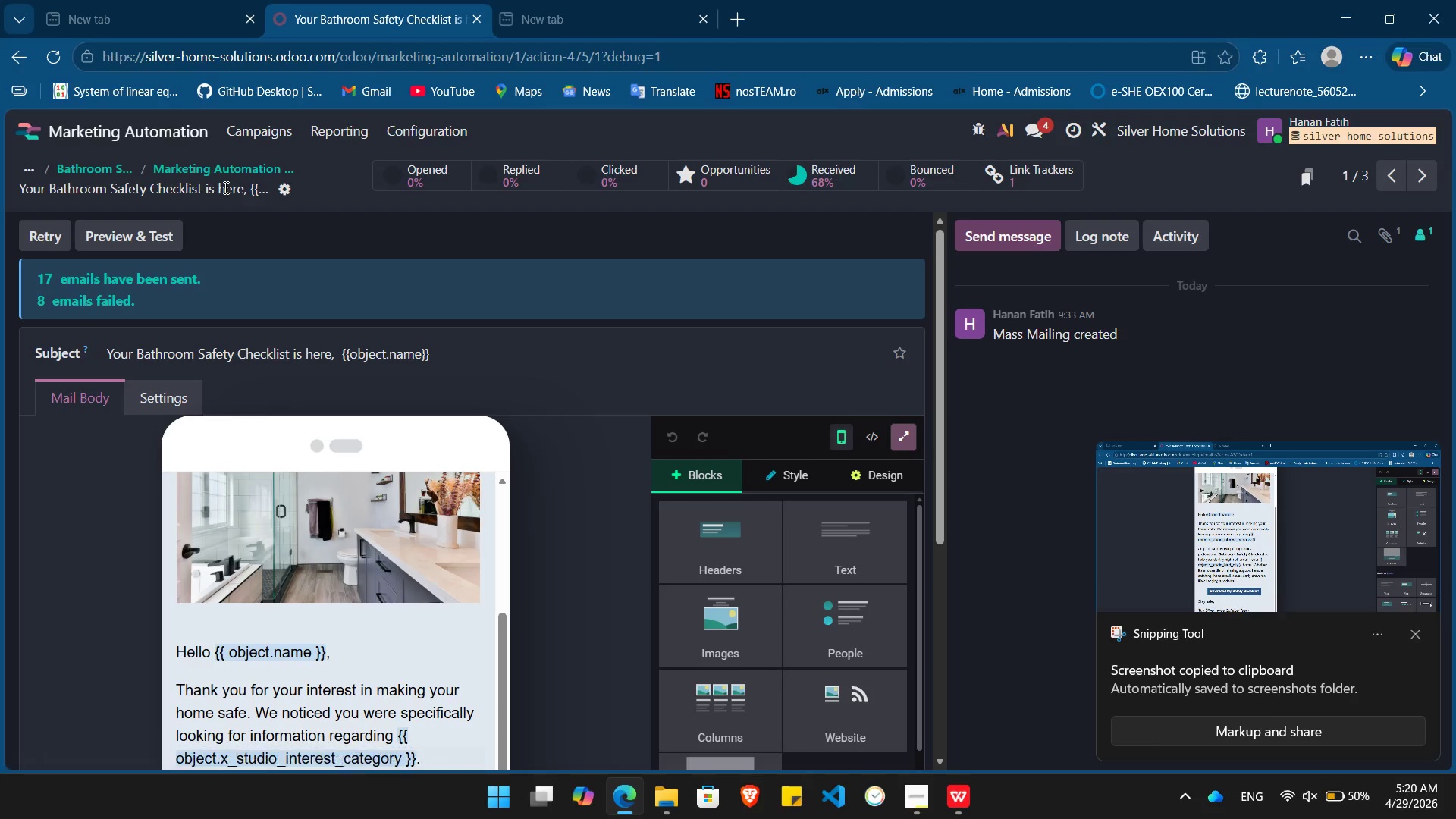 
left_click([220, 173])
 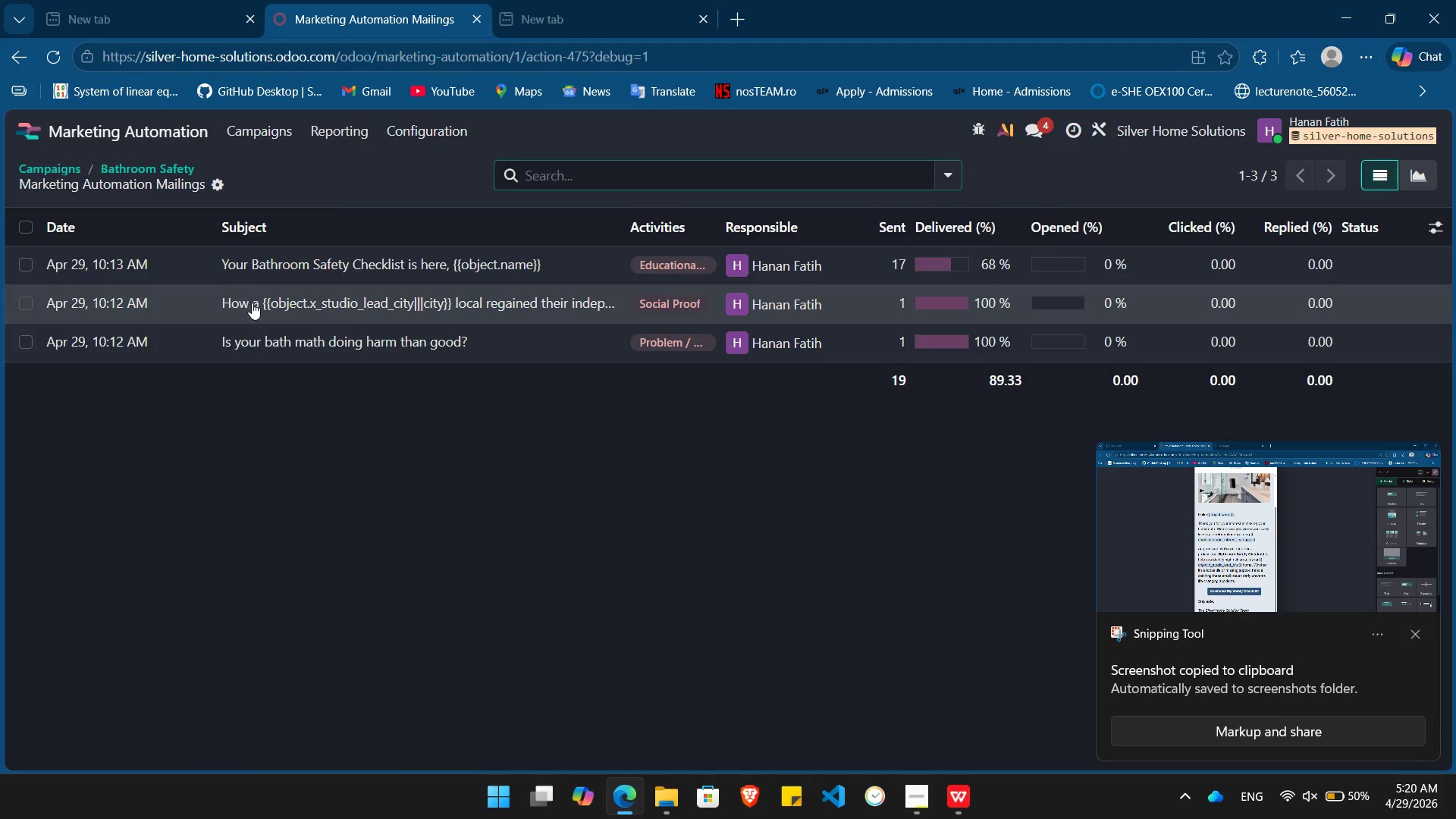 
left_click([257, 338])
 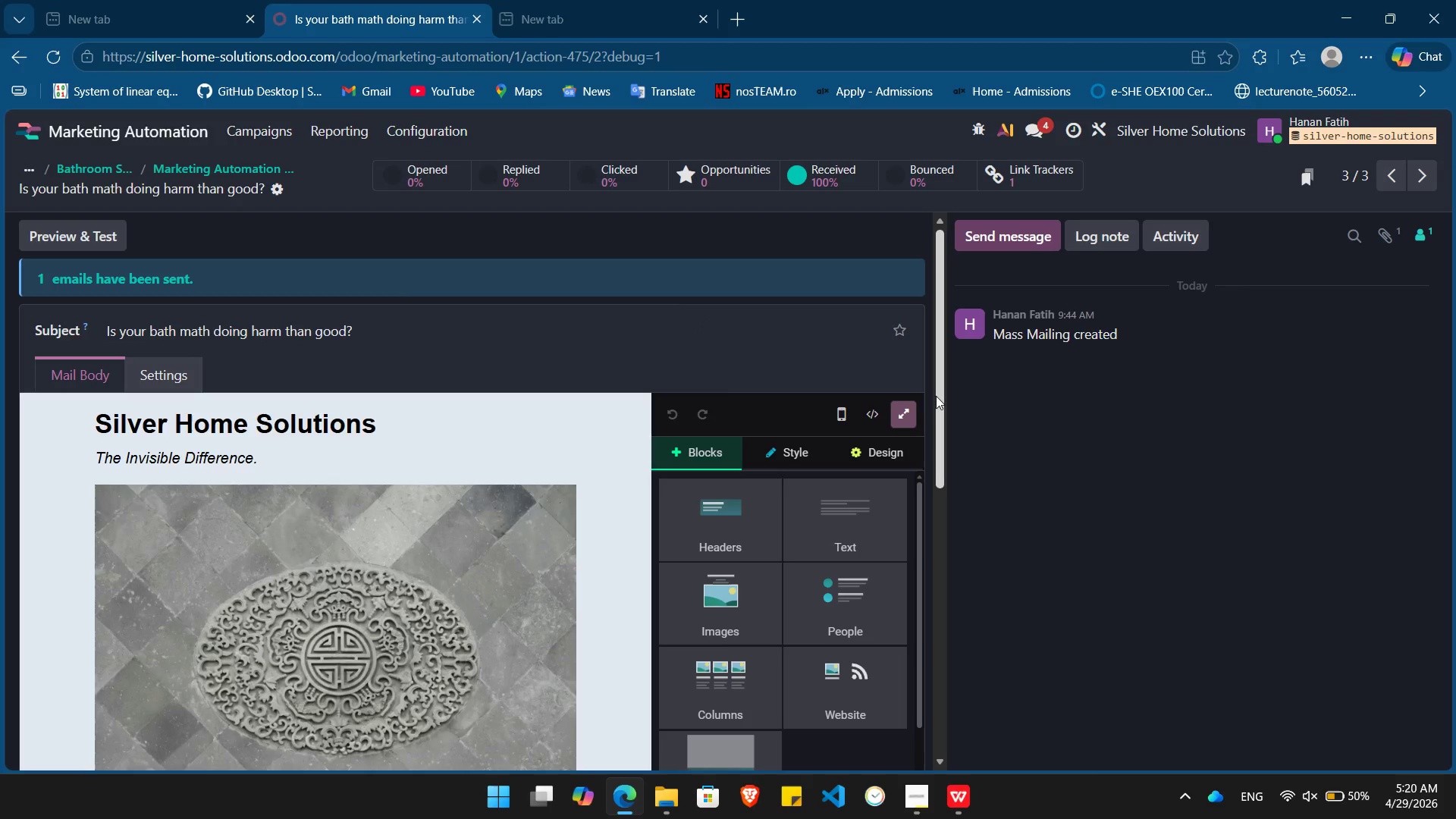 
left_click([910, 418])
 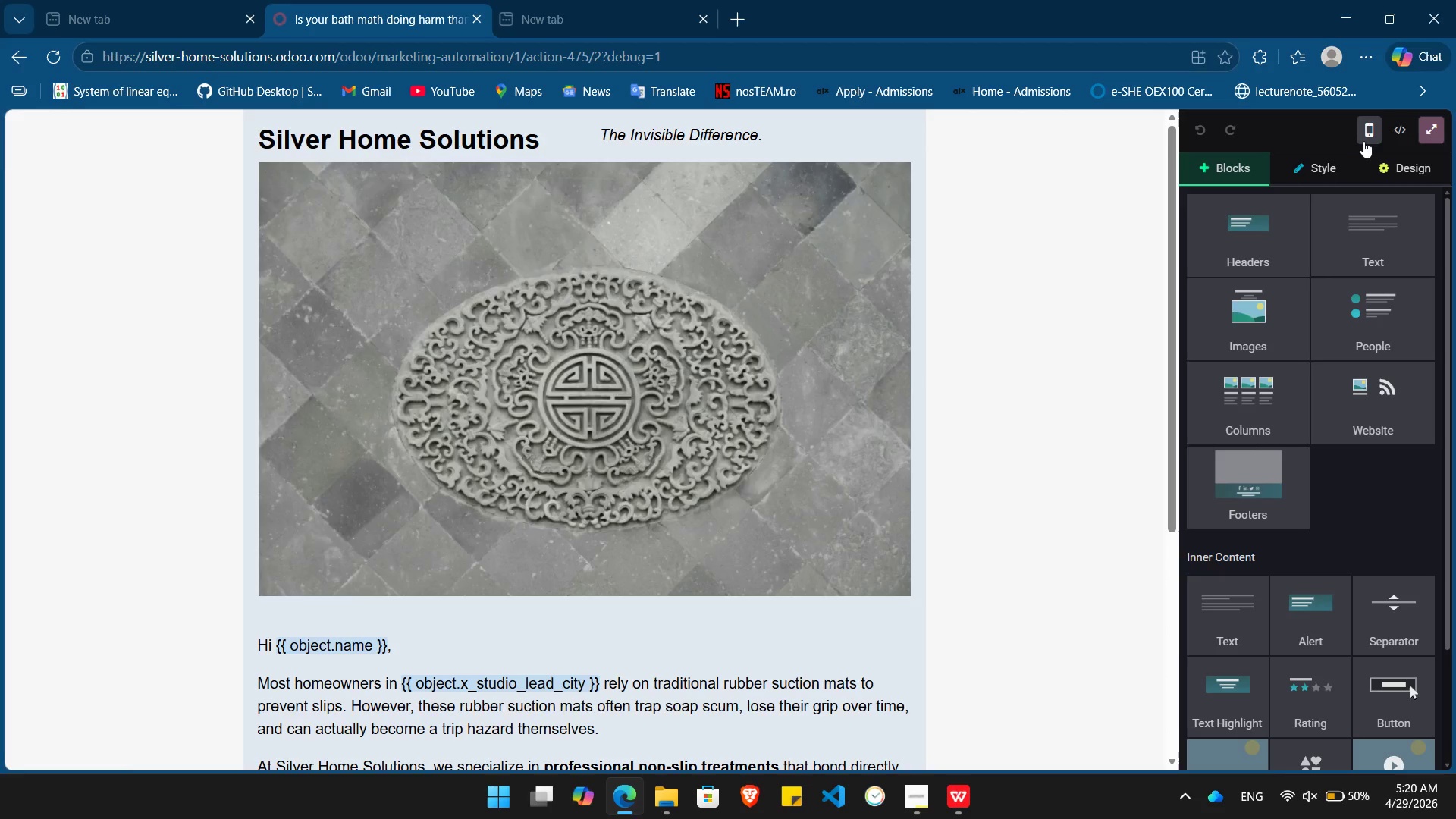 
left_click([1368, 138])
 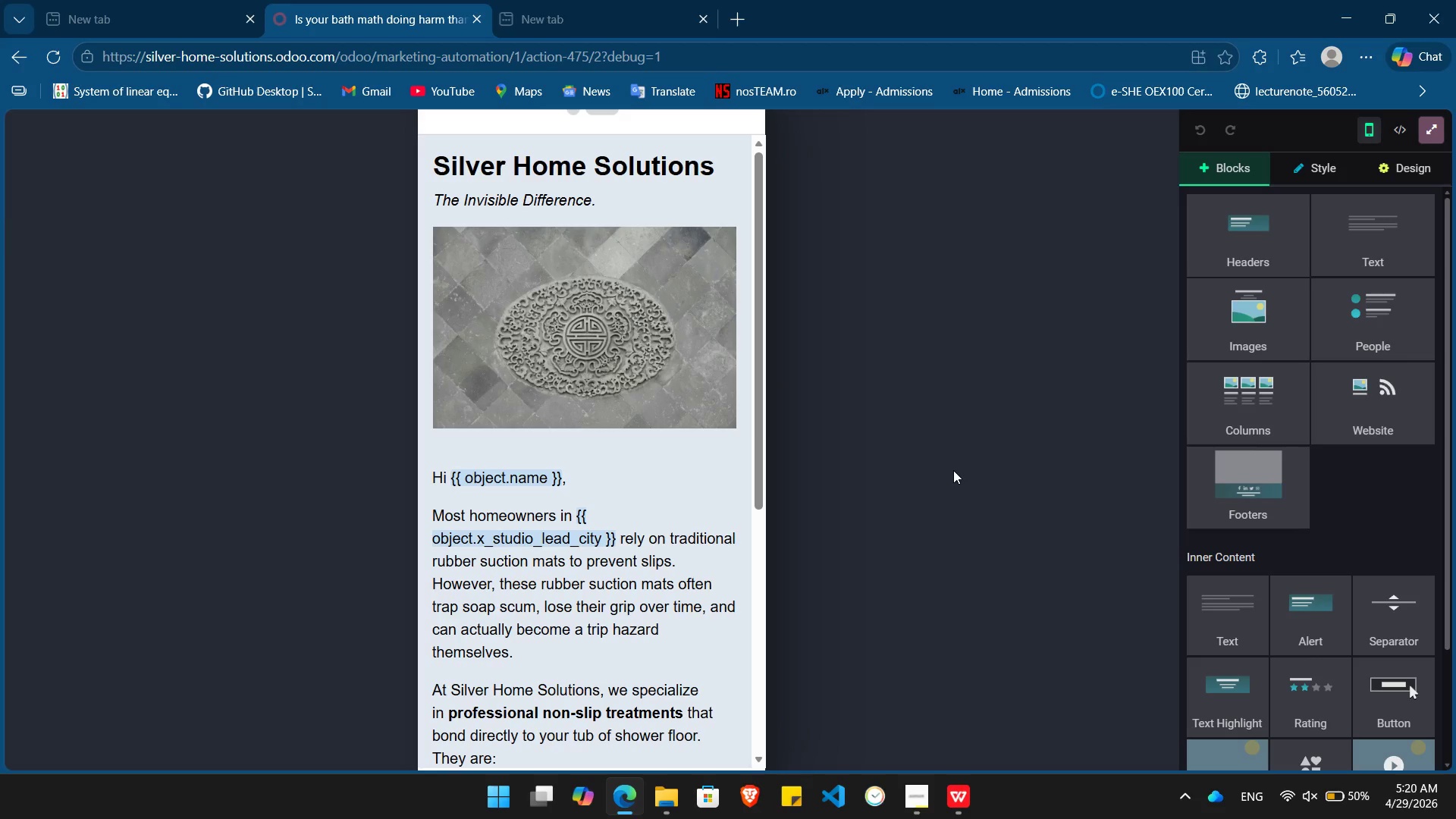 
key(PrintScreen)
 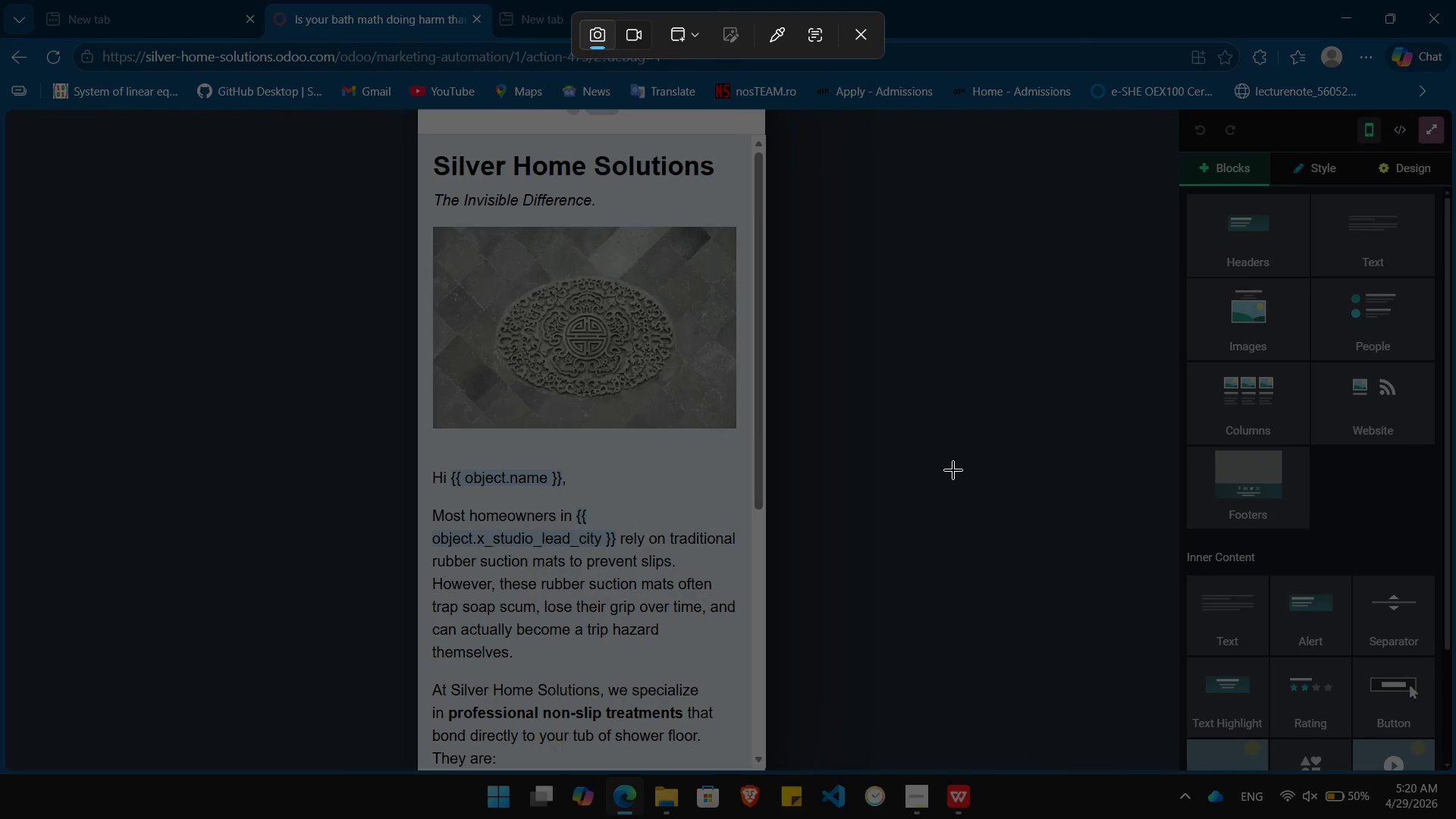 
left_click([953, 470])
 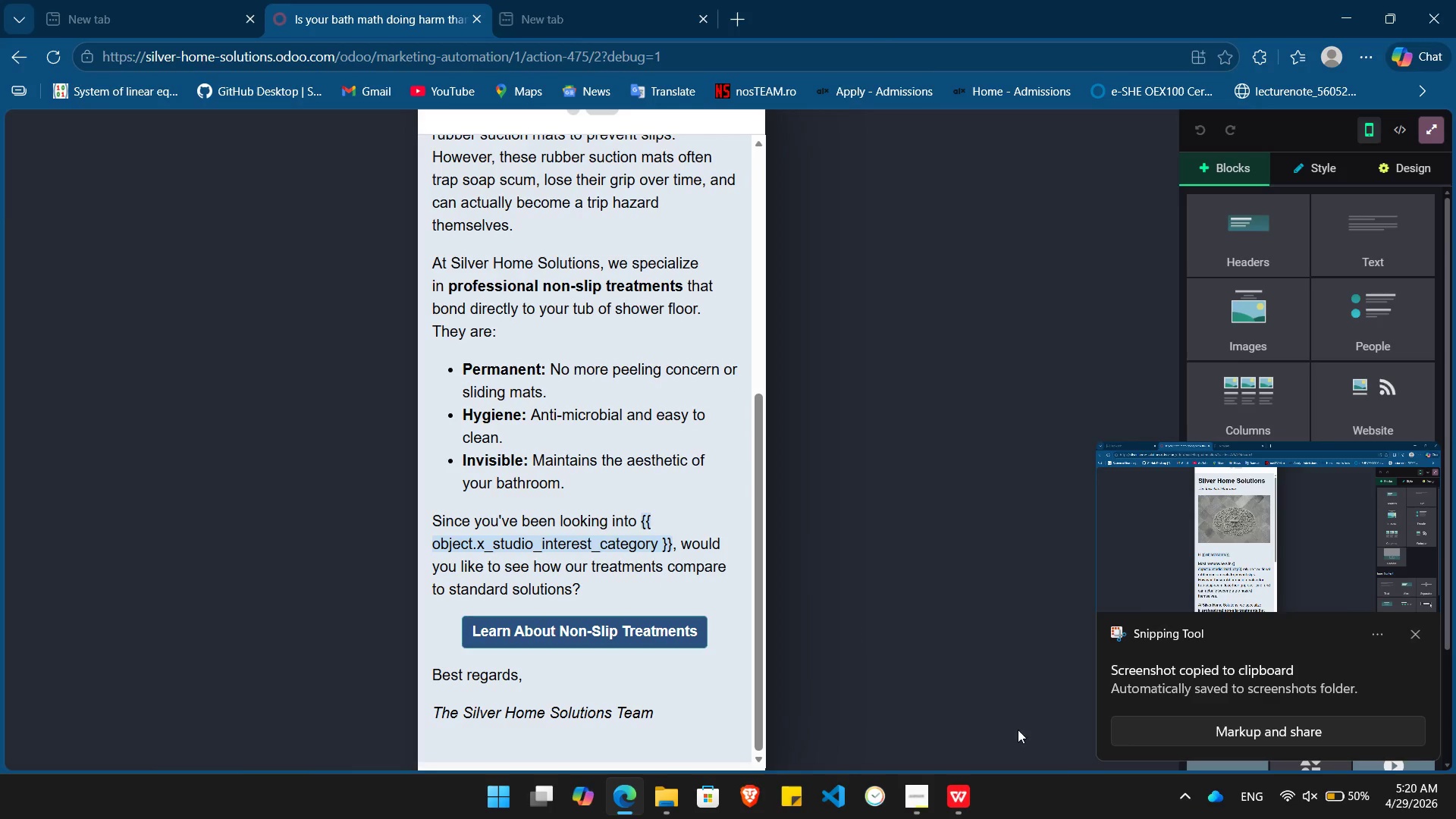 
left_click([1417, 632])
 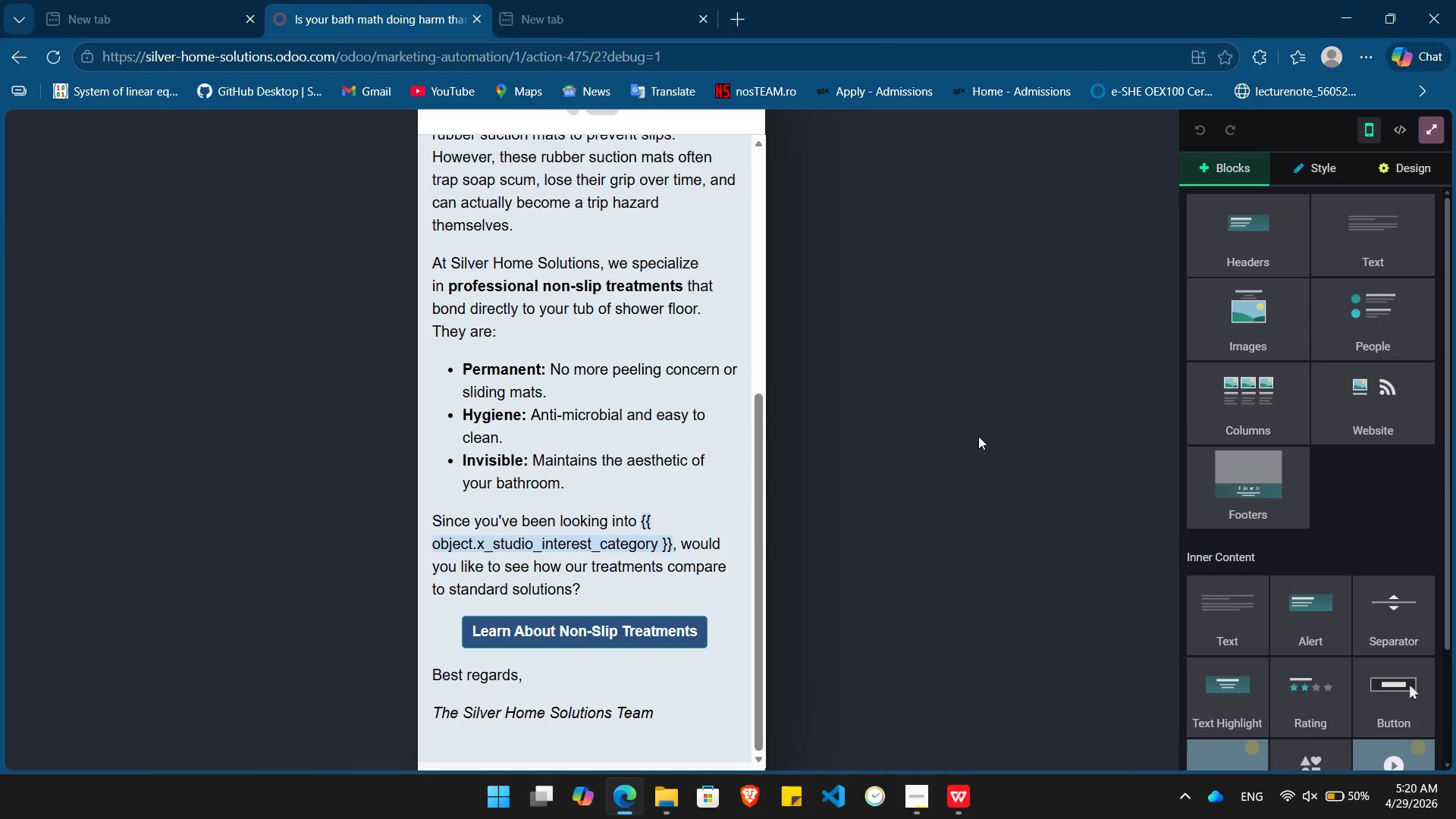 
key(PrintScreen)
 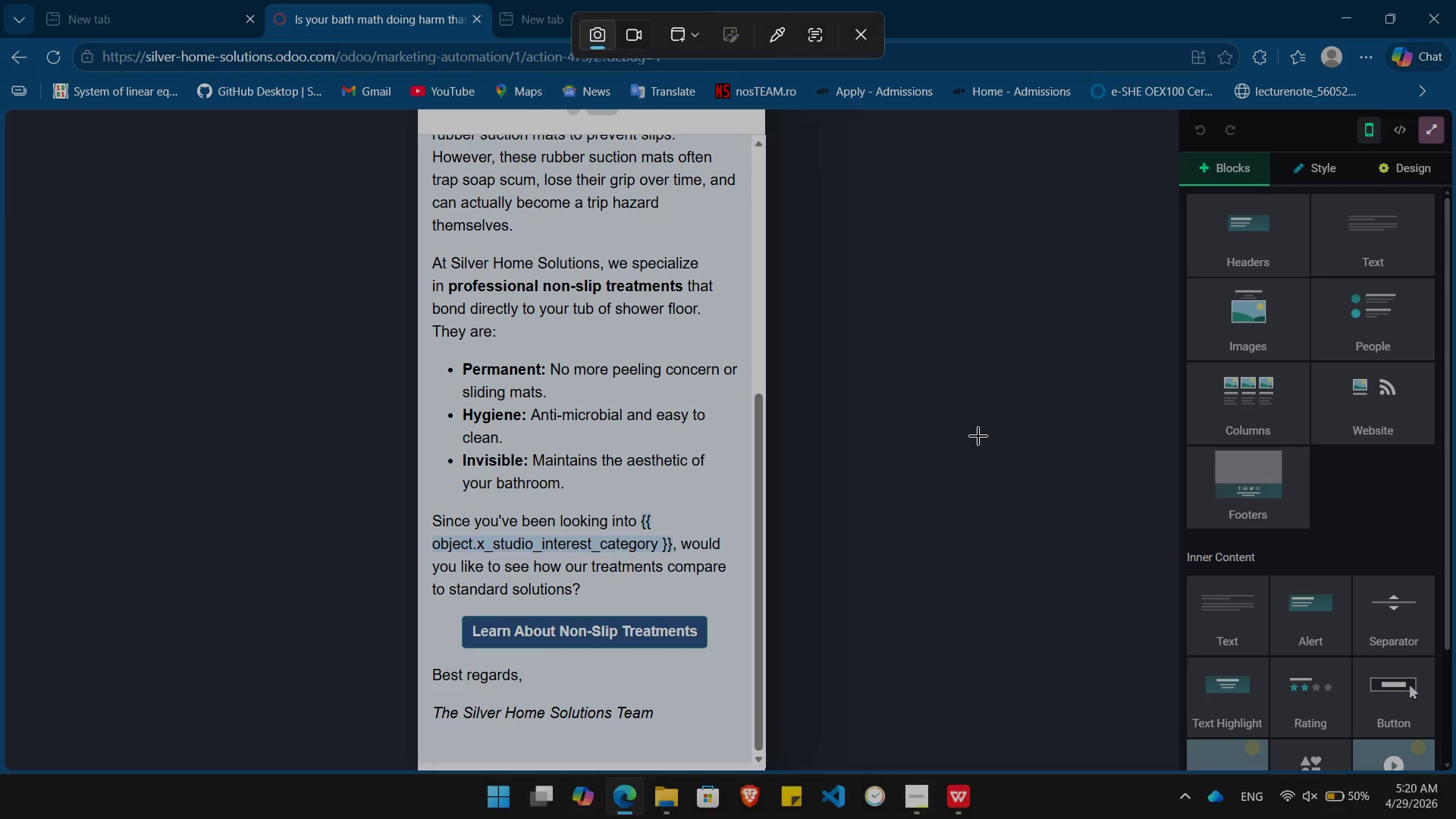 
left_click([978, 436])
 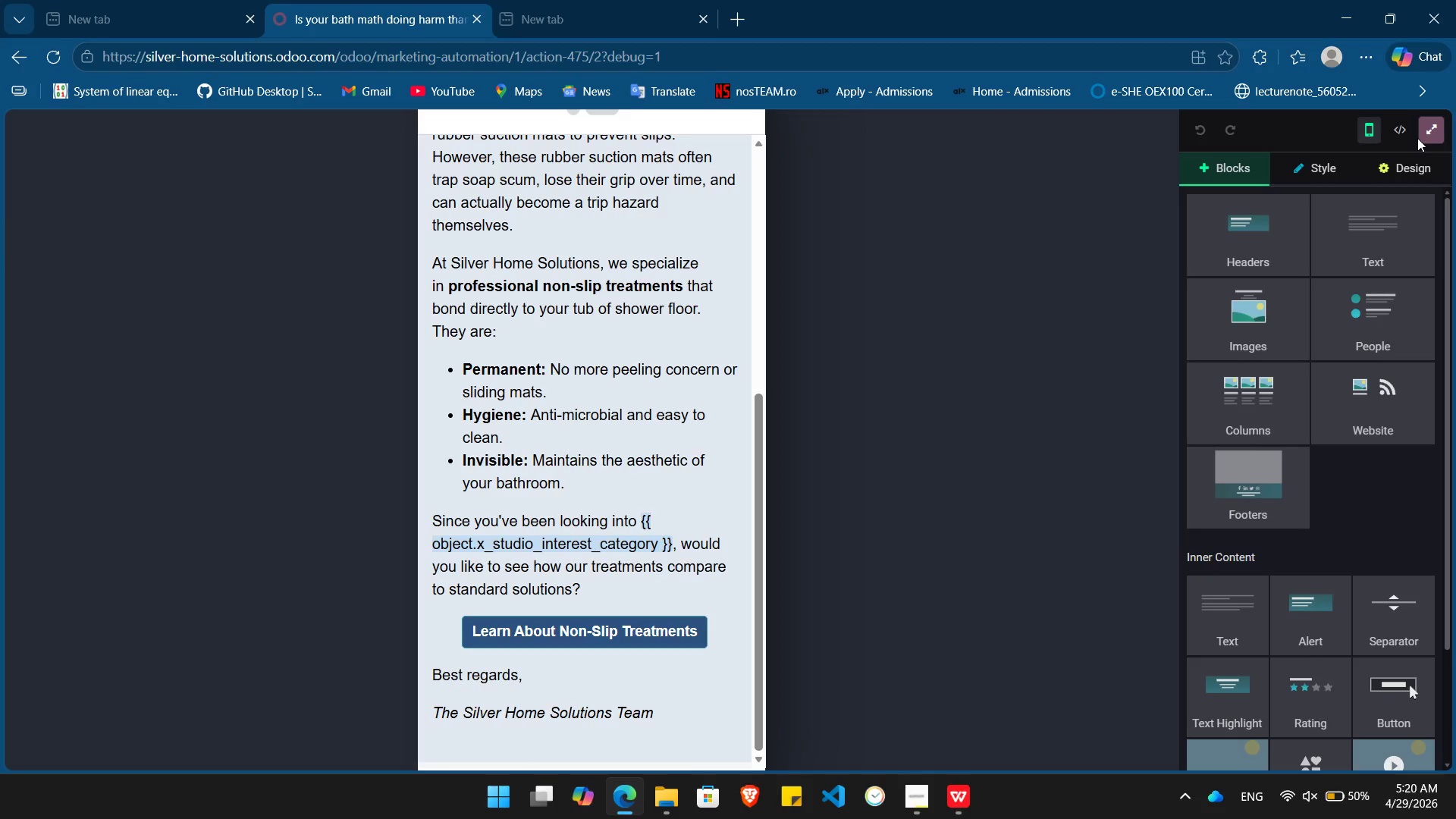 
left_click([1426, 133])
 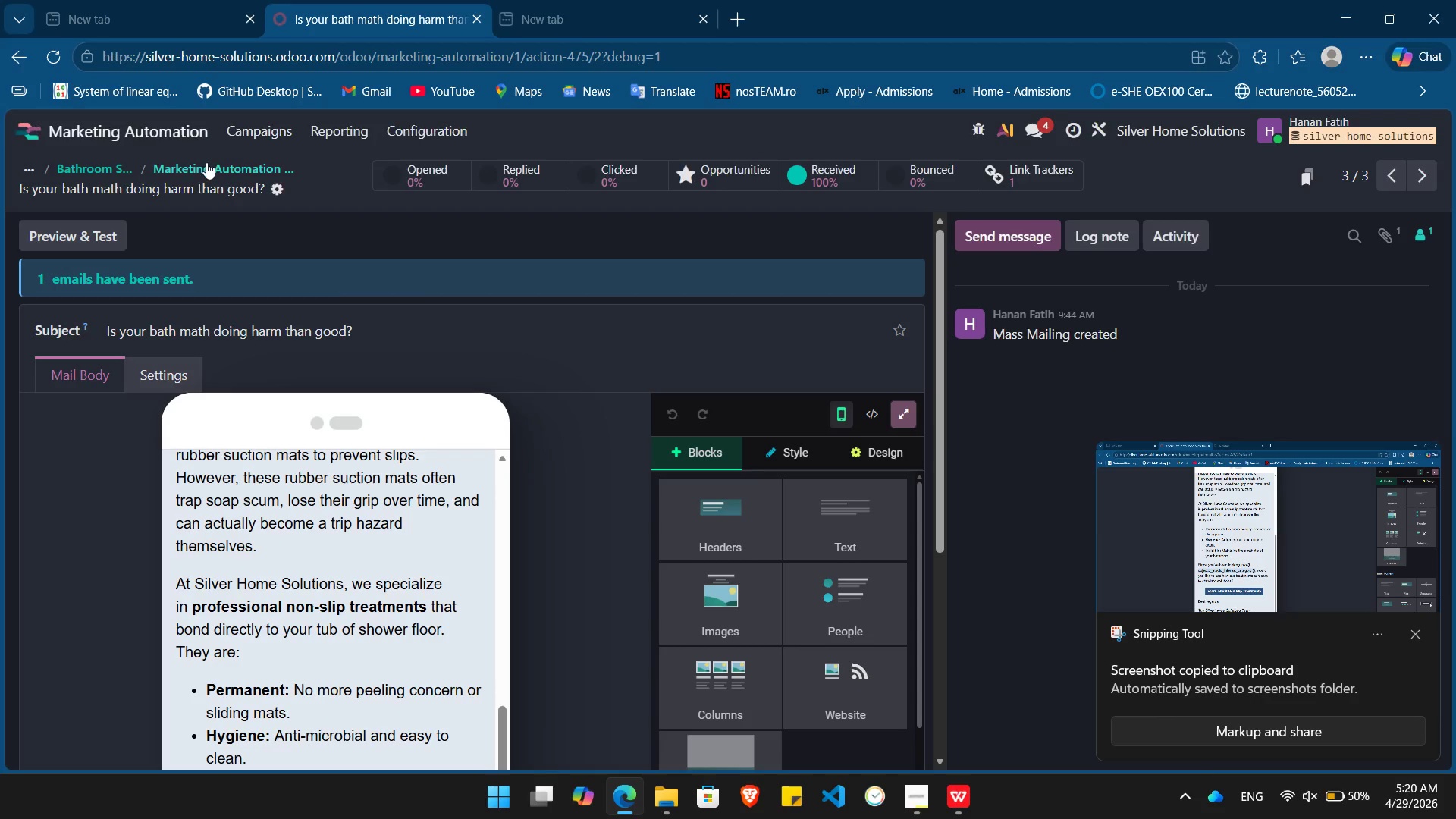 
left_click([208, 165])
 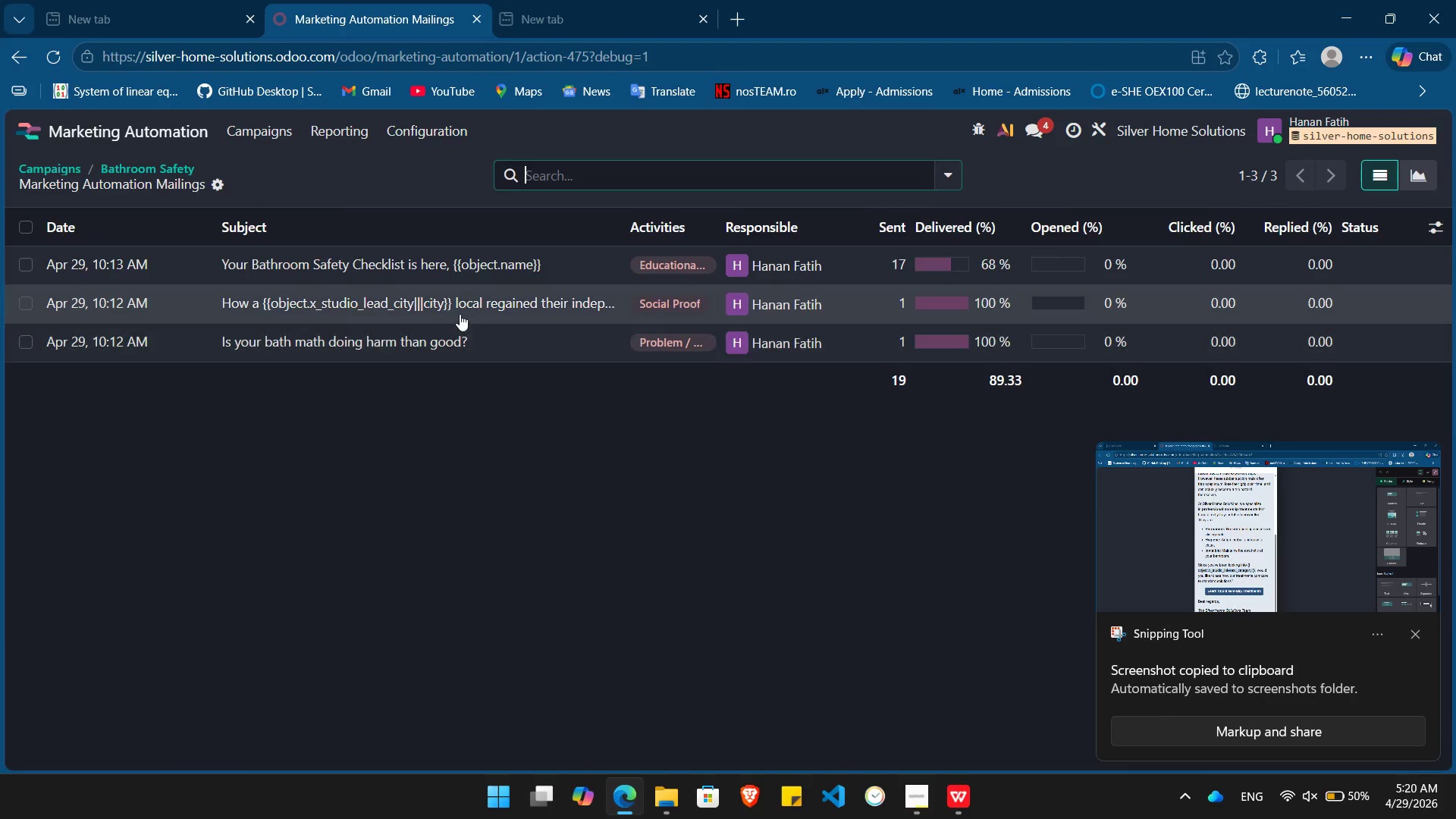 
left_click([457, 310])
 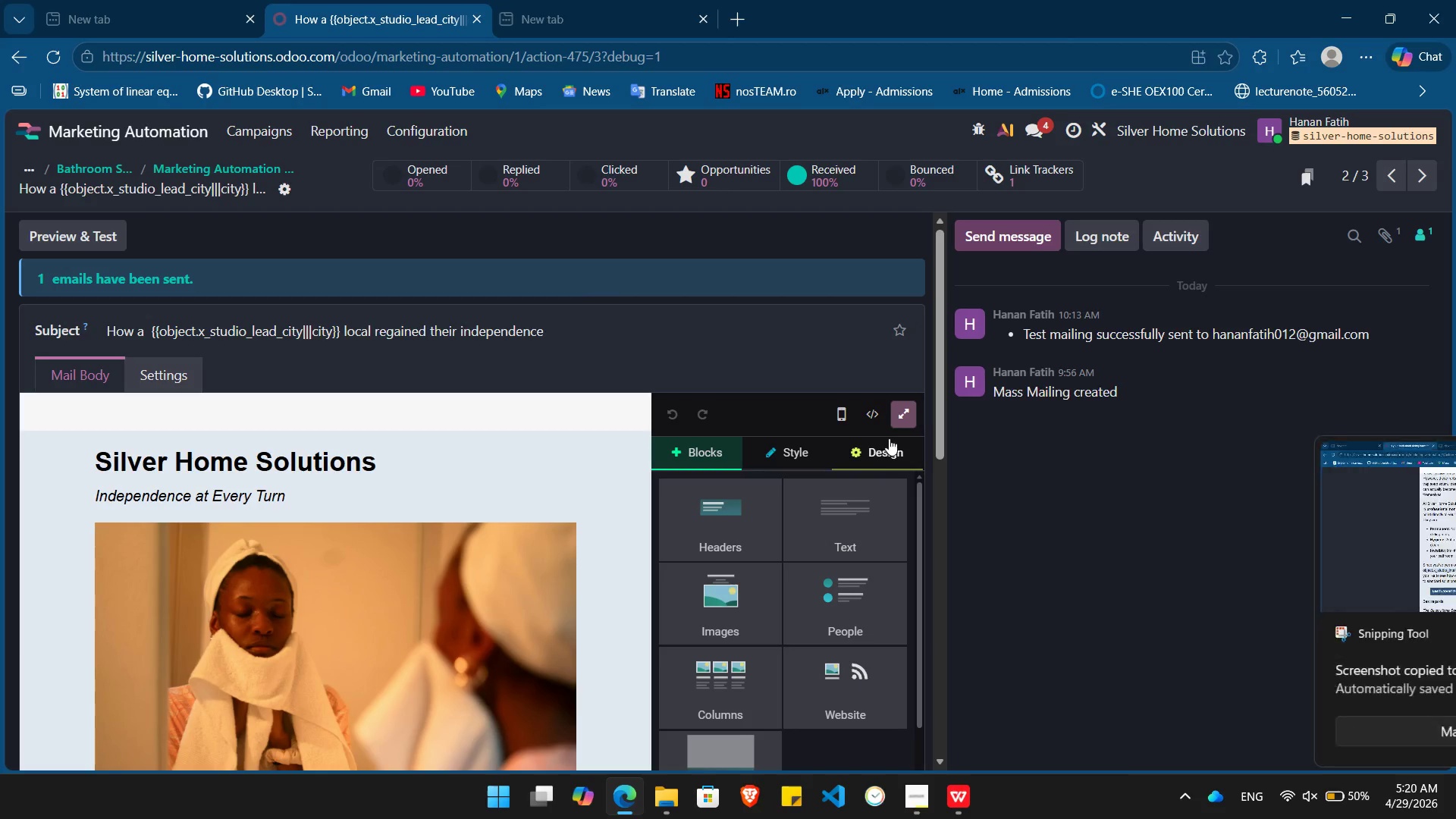 
left_click([907, 411])
 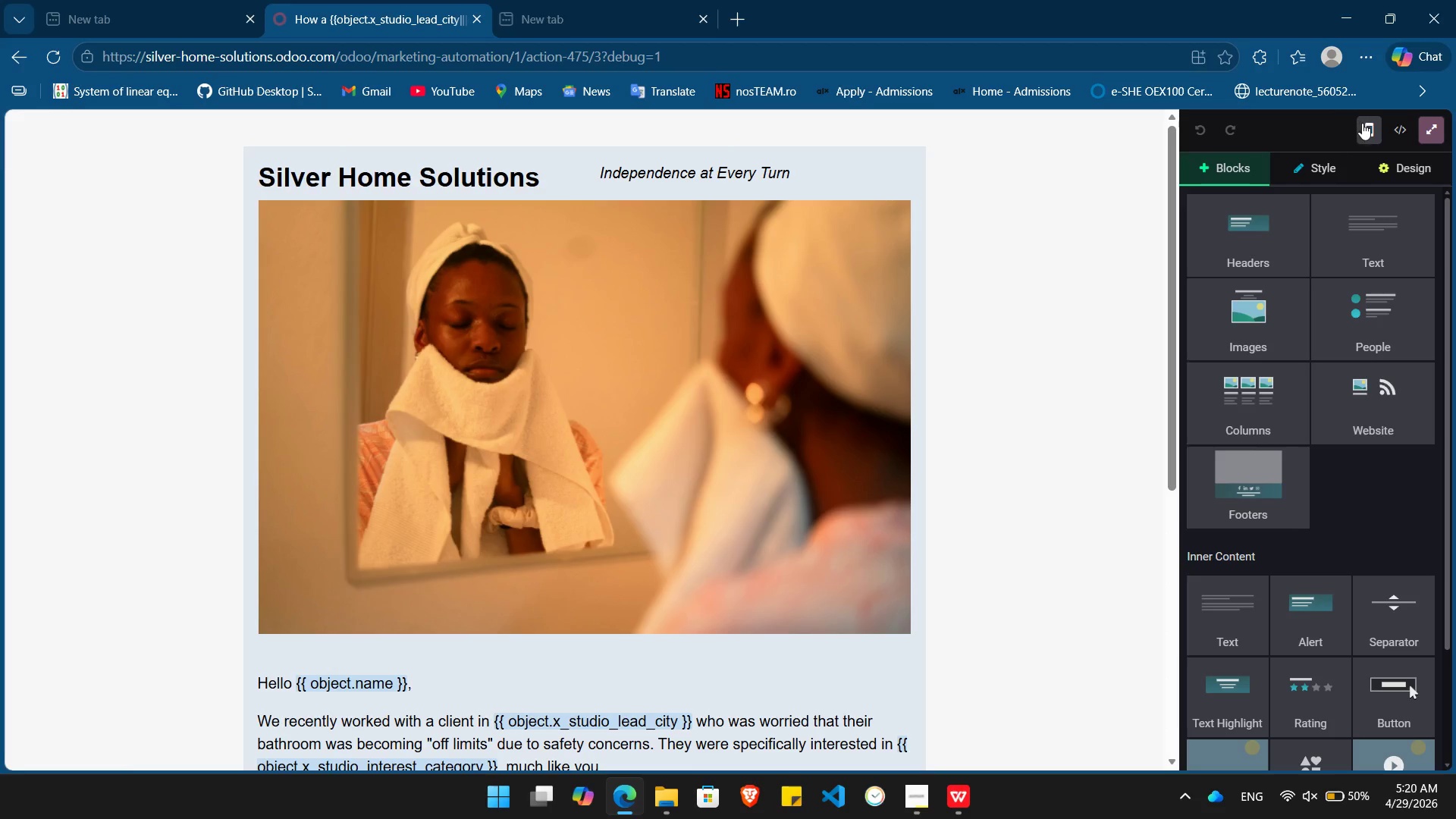 
left_click([1368, 127])
 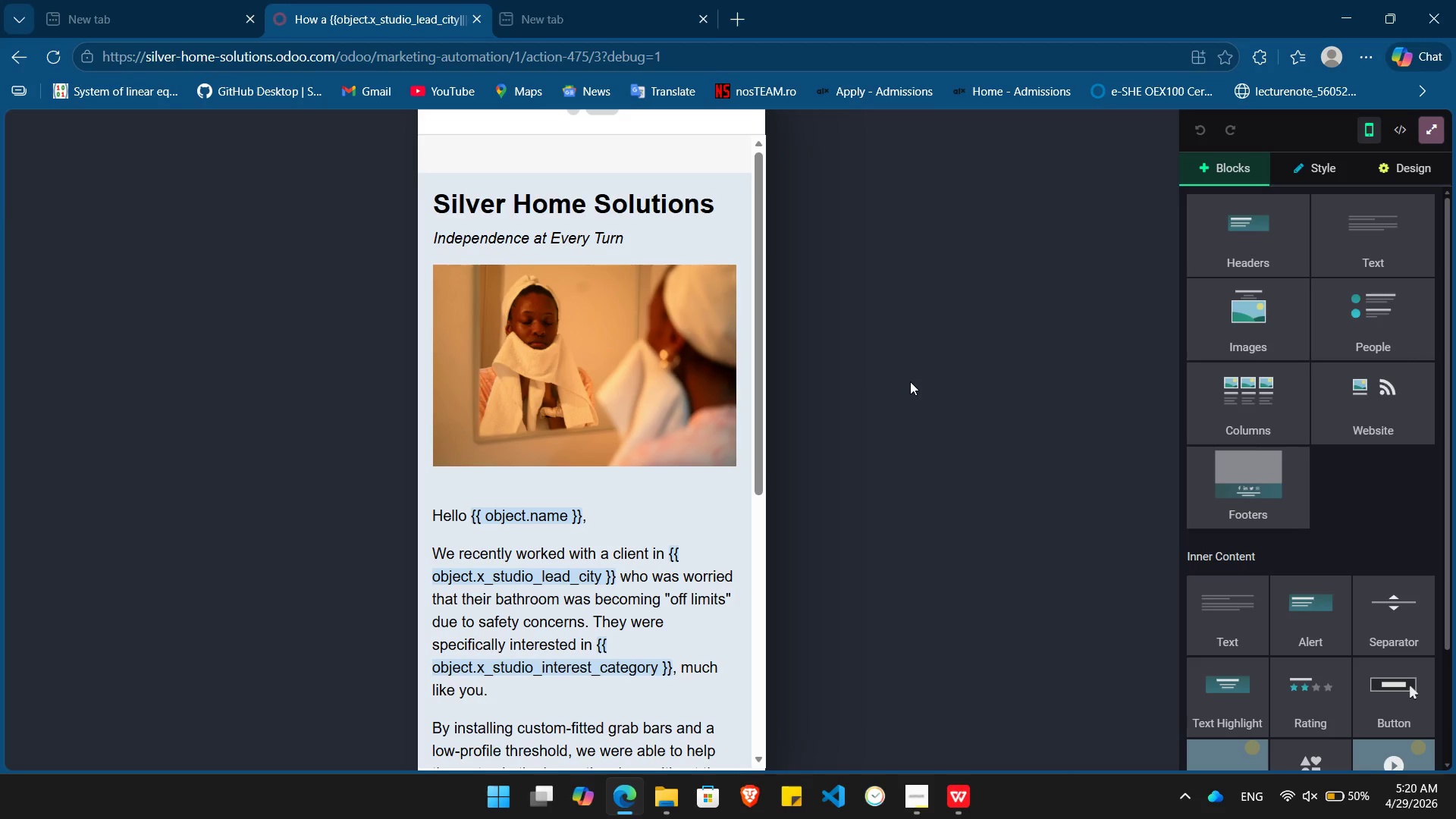 
key(PrintScreen)
 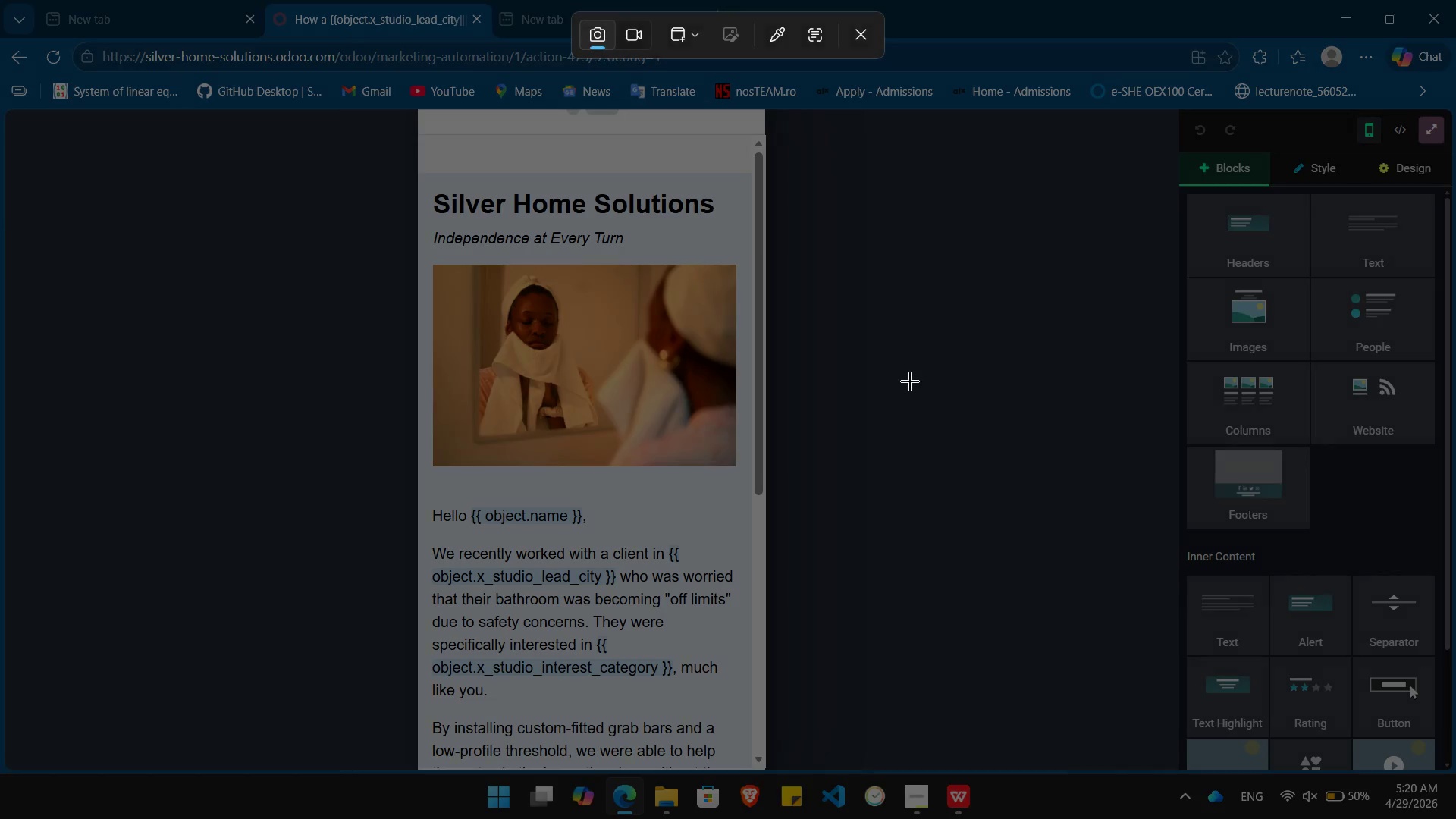 
left_click([910, 381])
 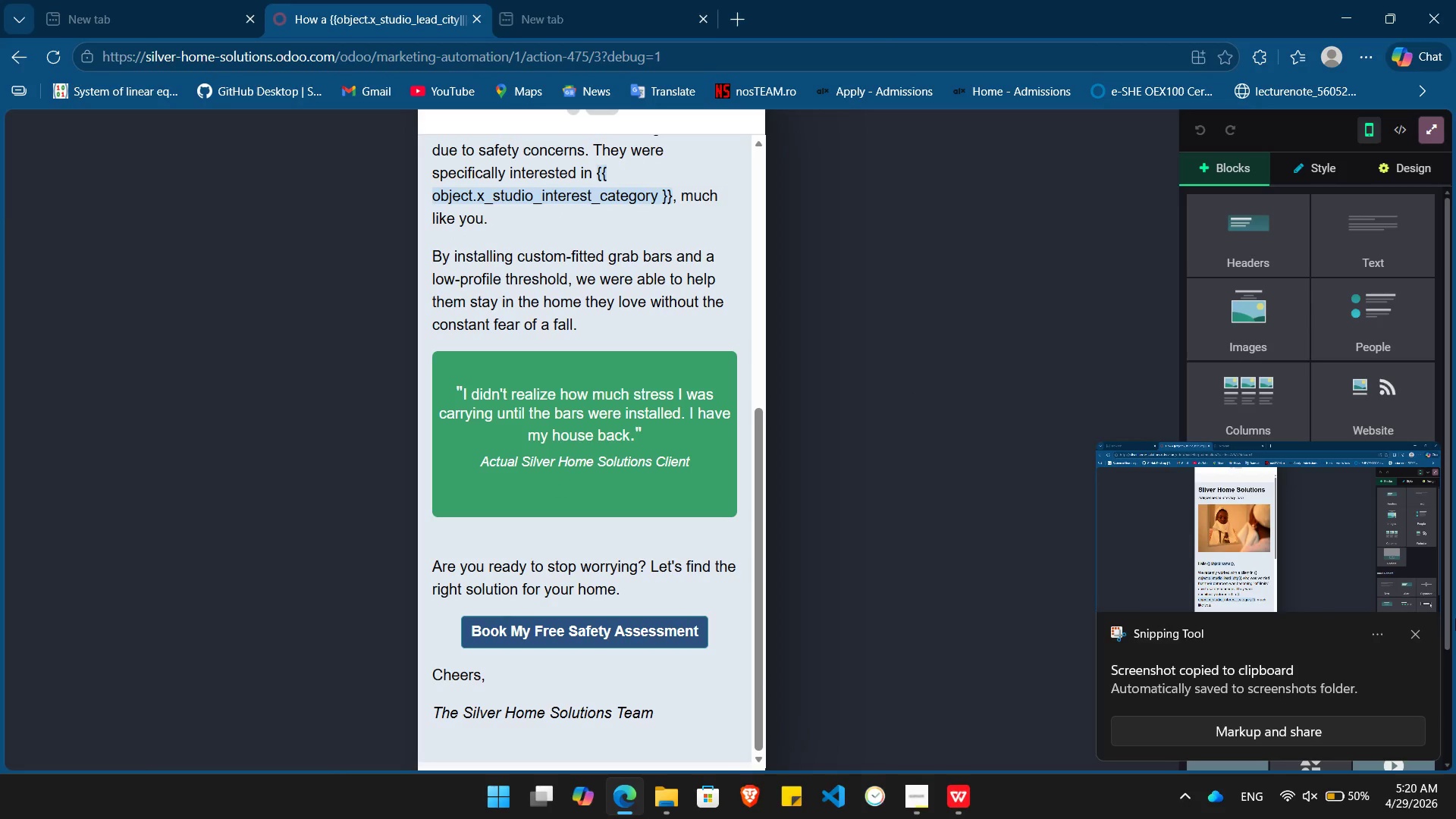 
left_click([1409, 632])
 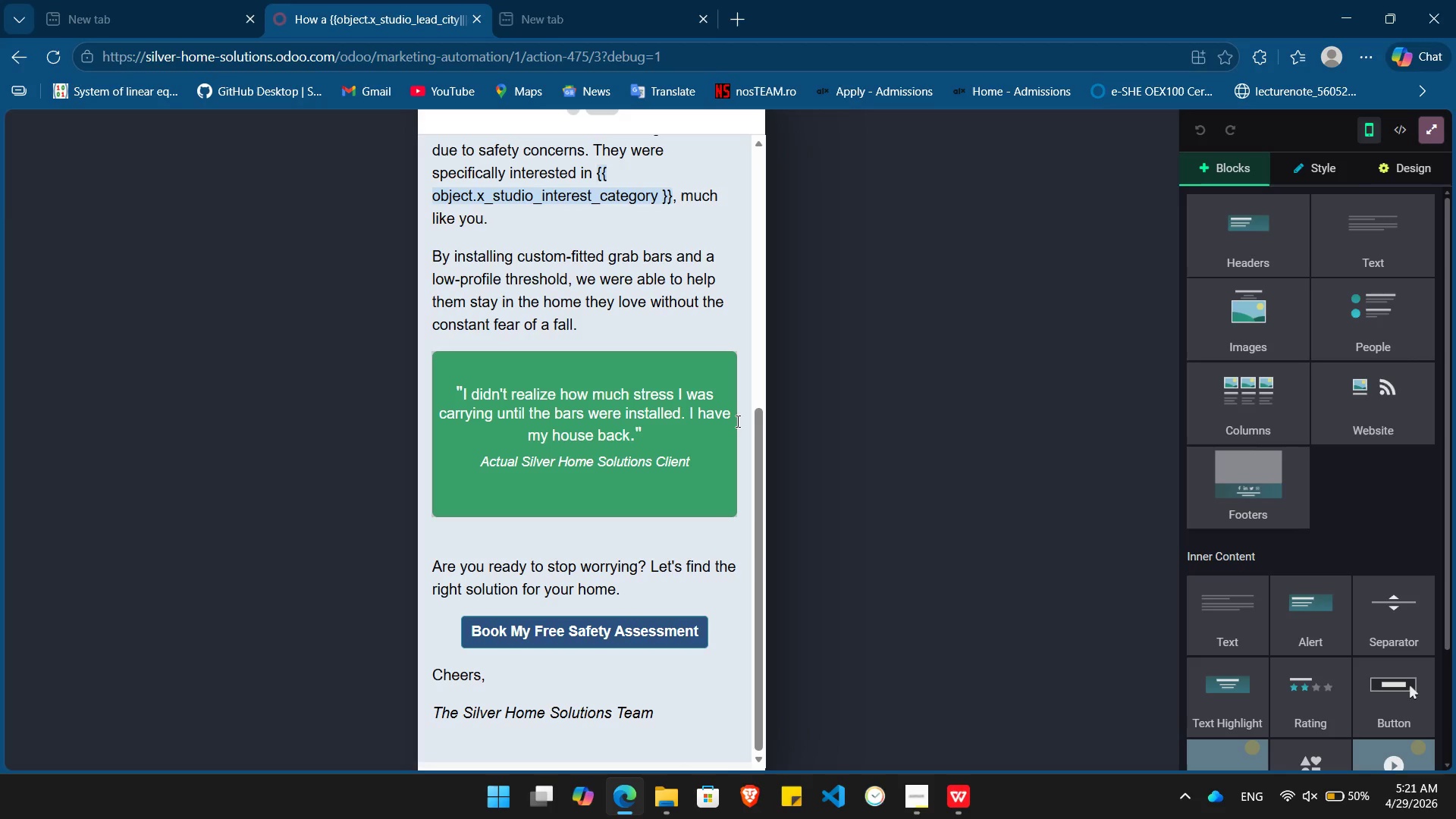 
key(PrintScreen)
 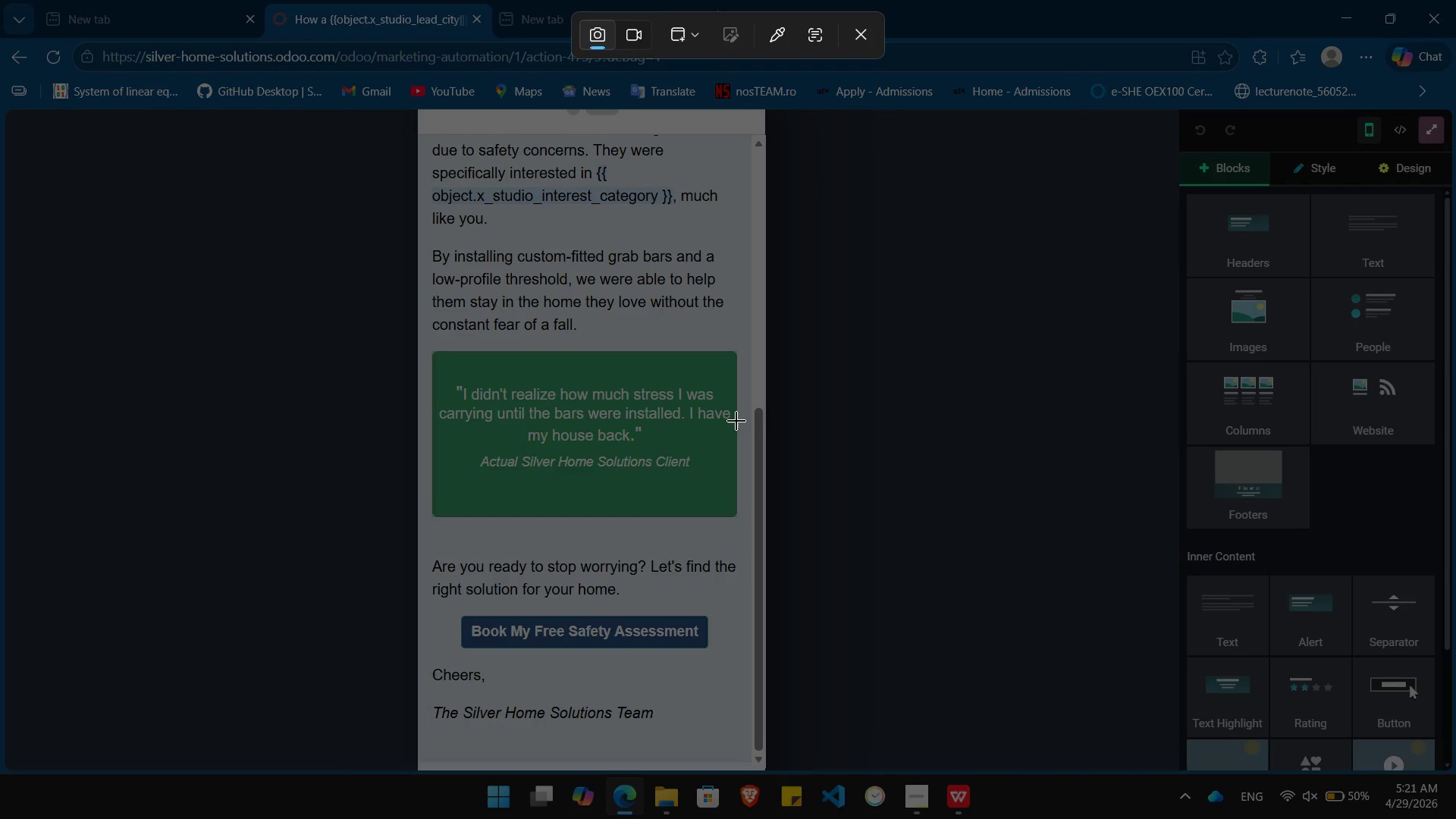 
left_click([736, 421])
 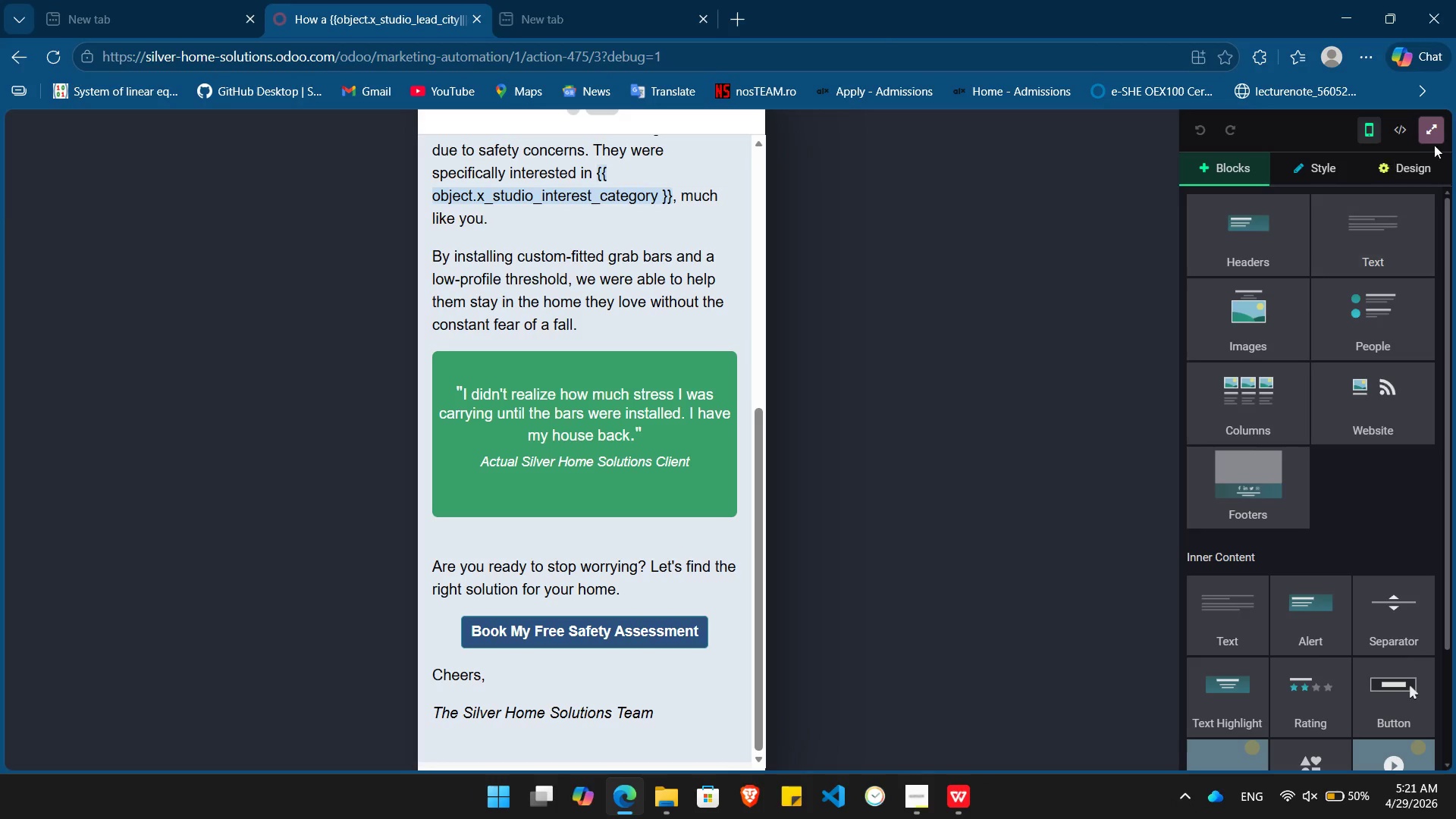 
left_click_drag(start_coordinate=[1434, 130], to_coordinate=[872, 105])
 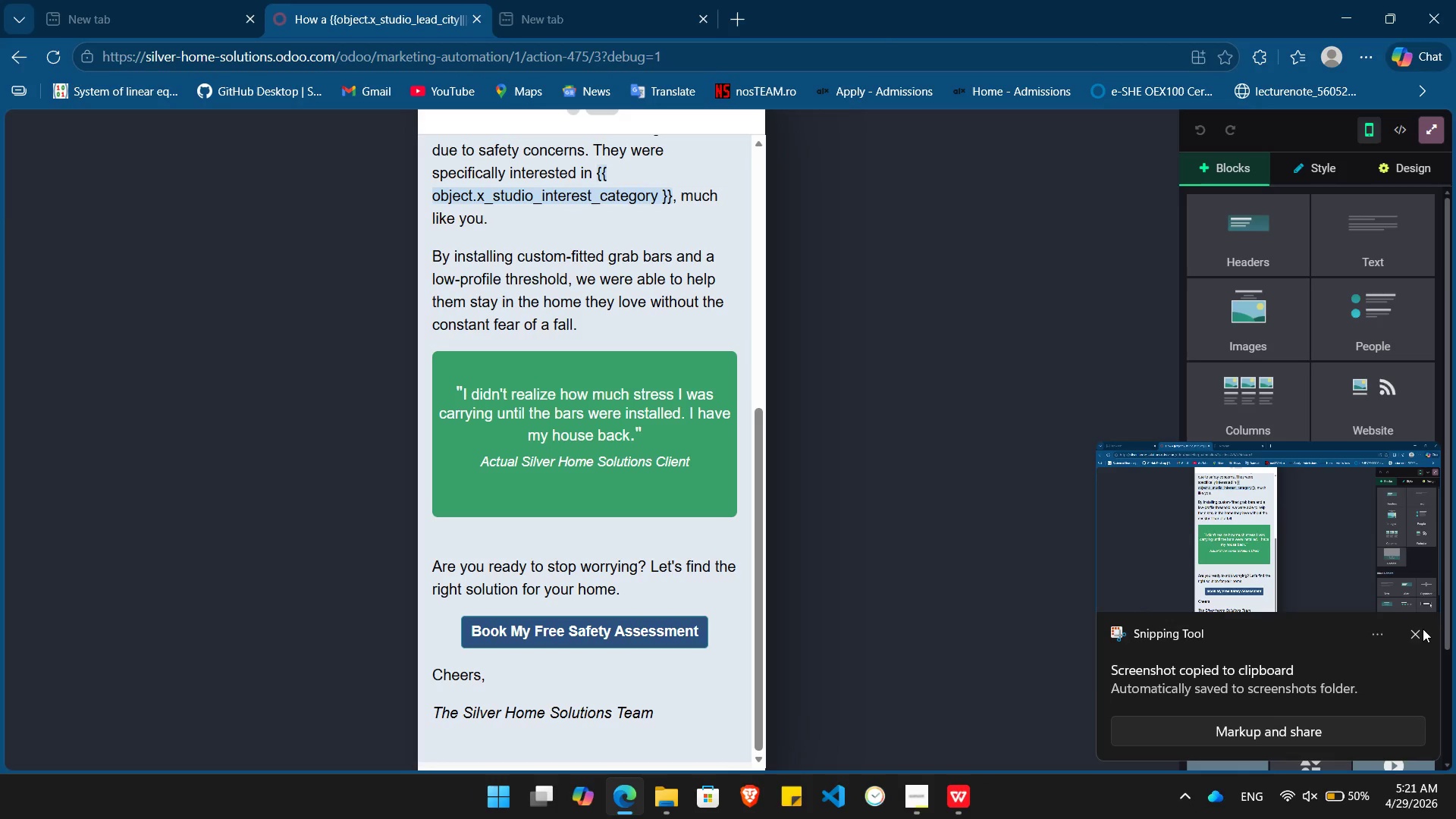 